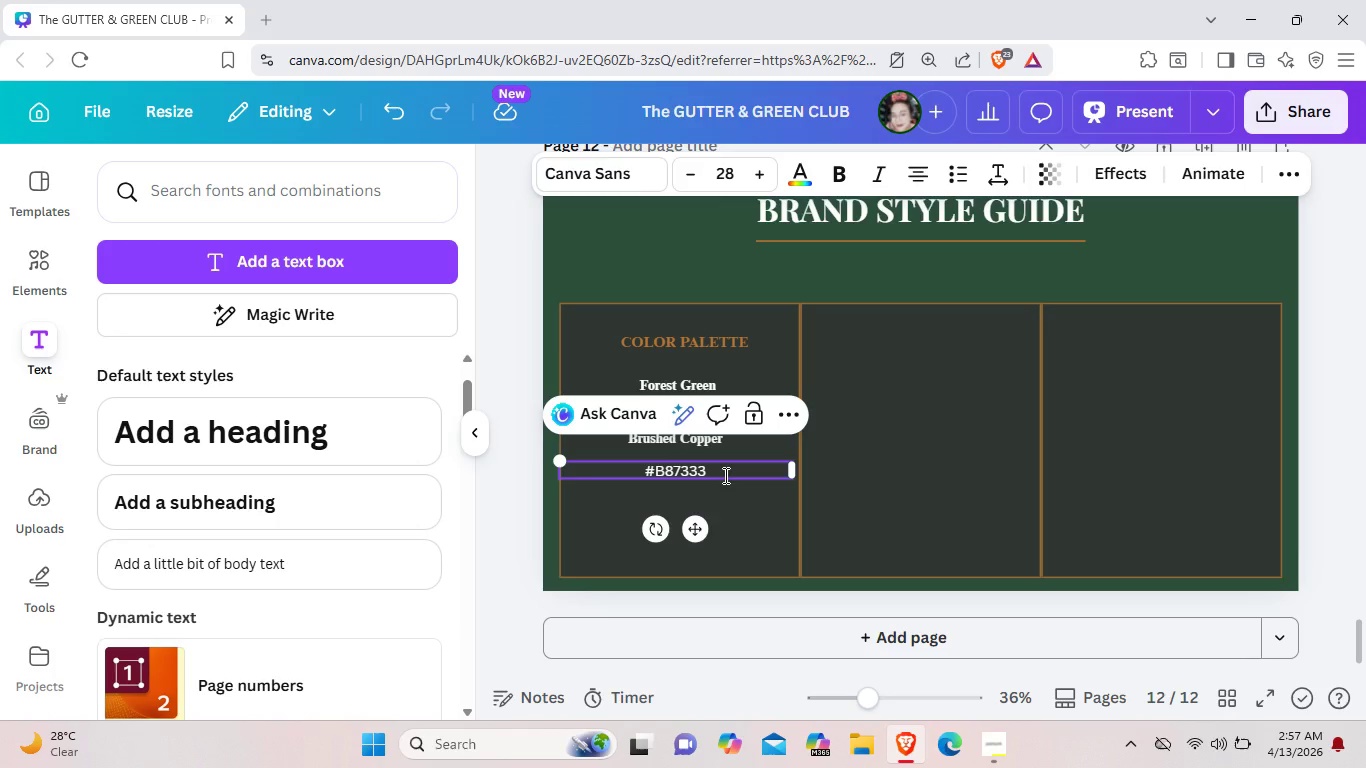 
left_click_drag(start_coordinate=[707, 534], to_coordinate=[705, 526])
 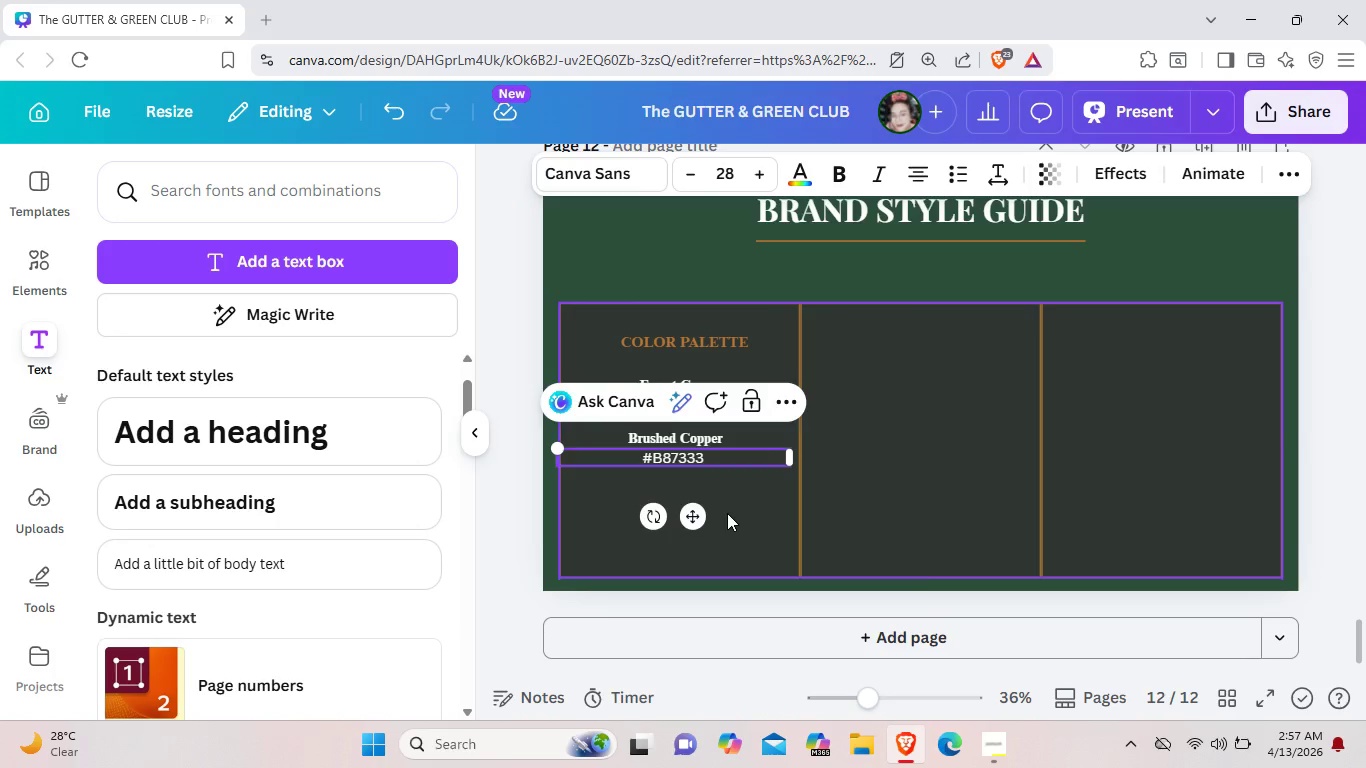 
left_click([727, 513])
 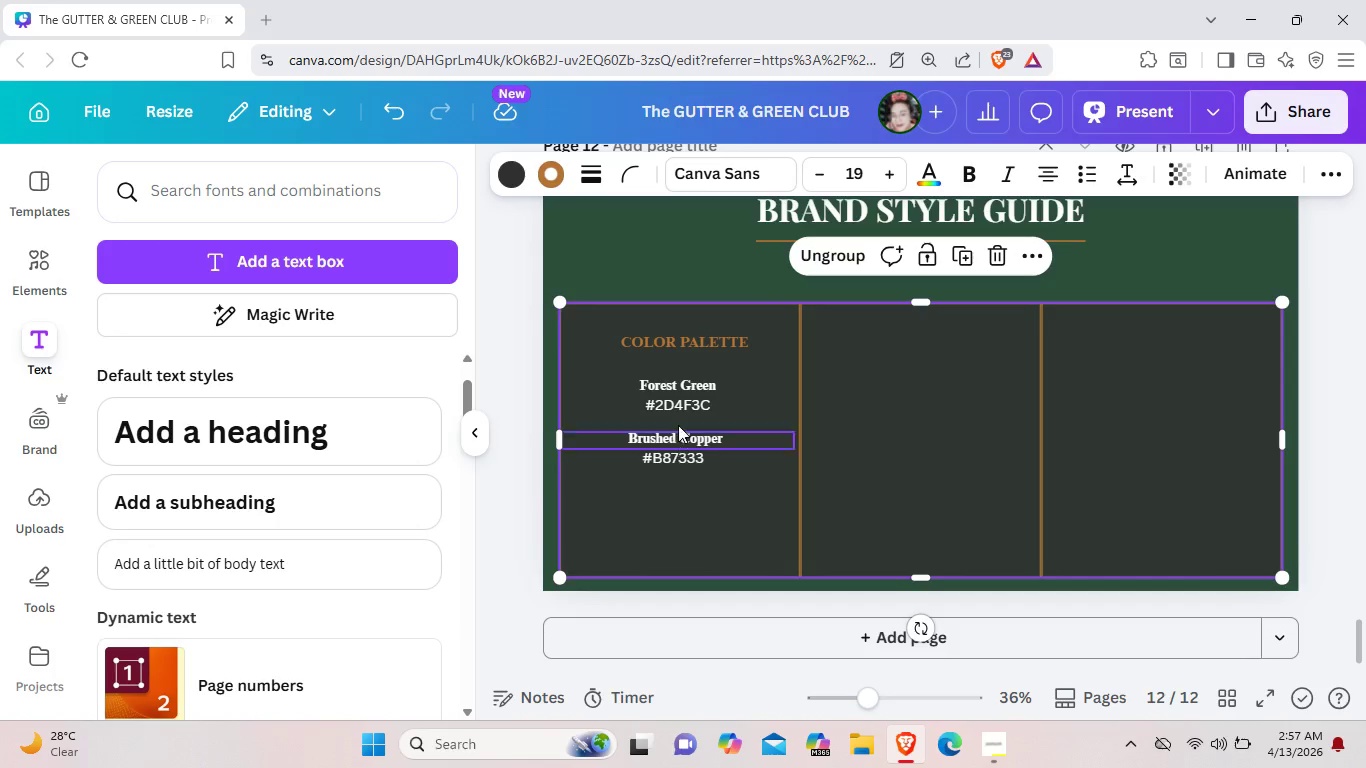 
left_click([678, 435])
 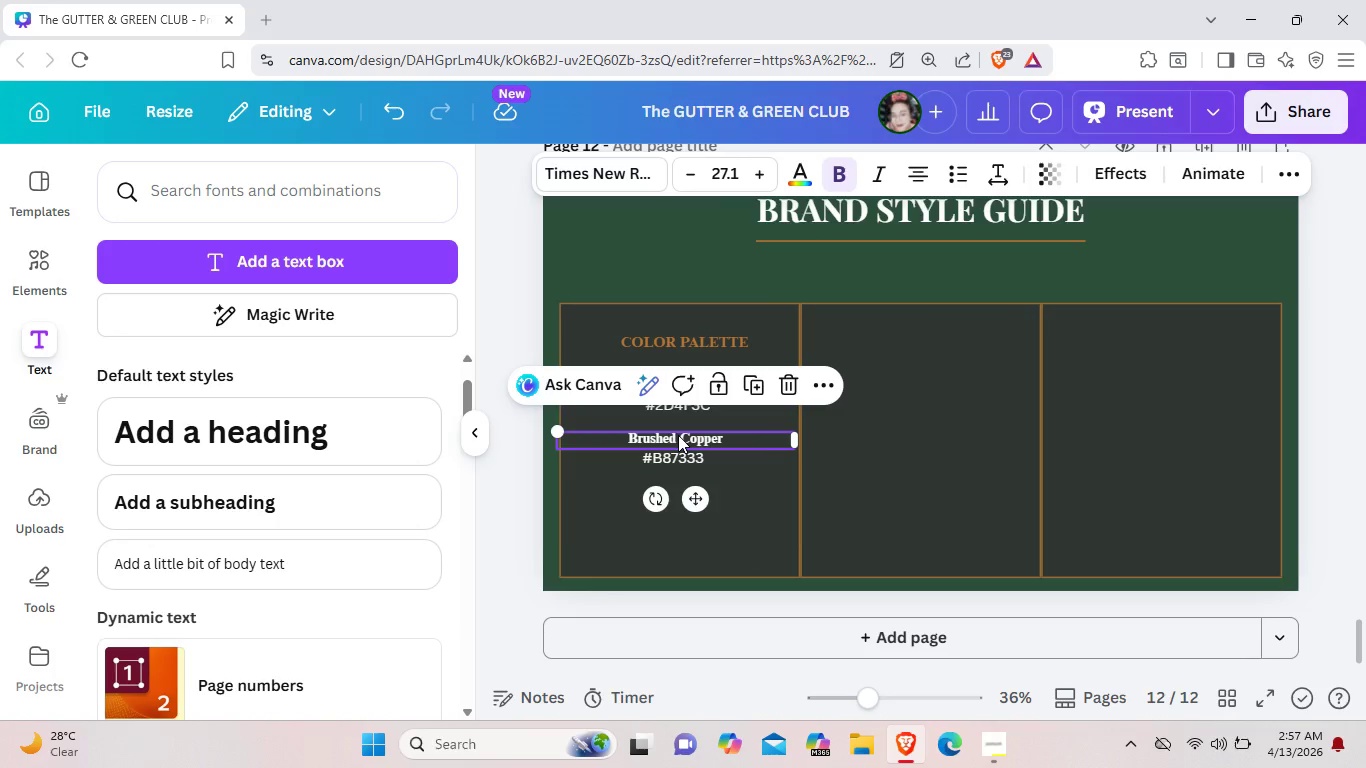 
key(Control+ControlLeft)
 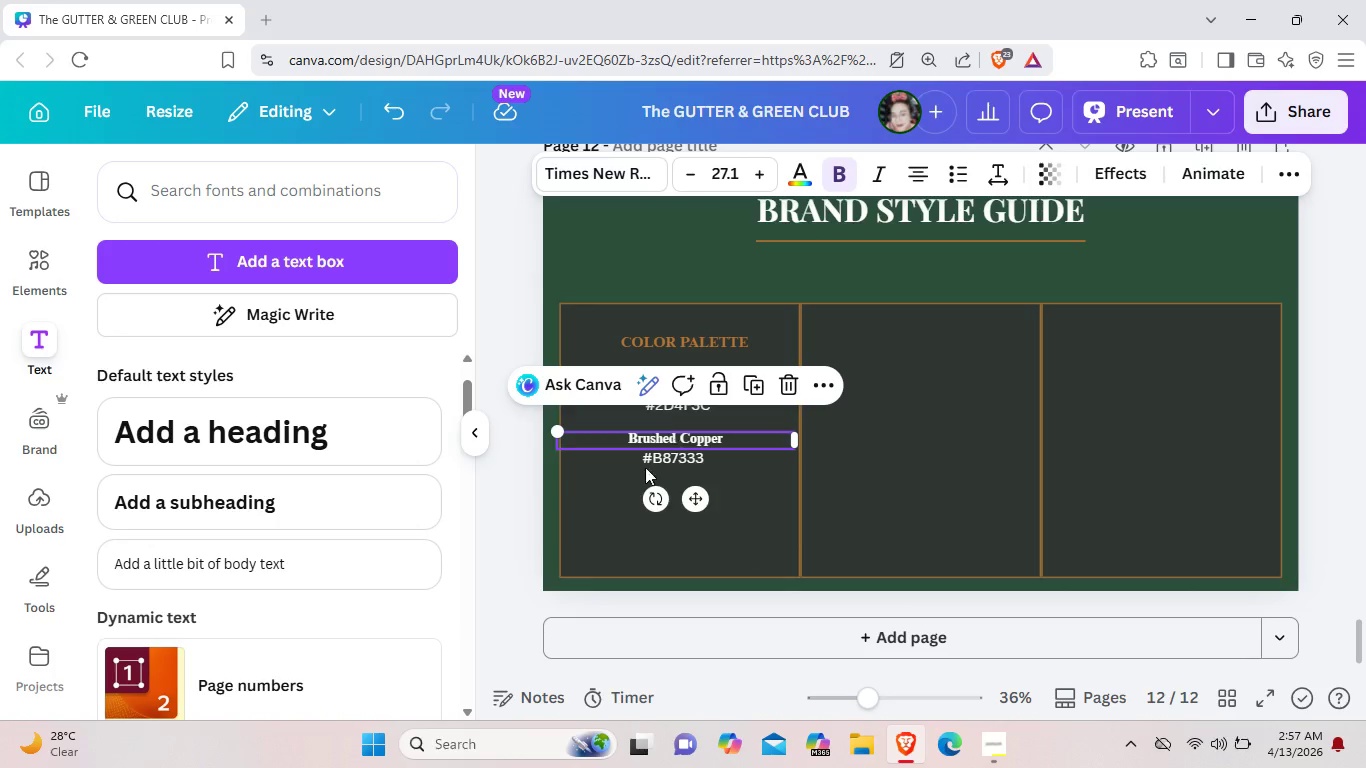 
key(Control+C)
 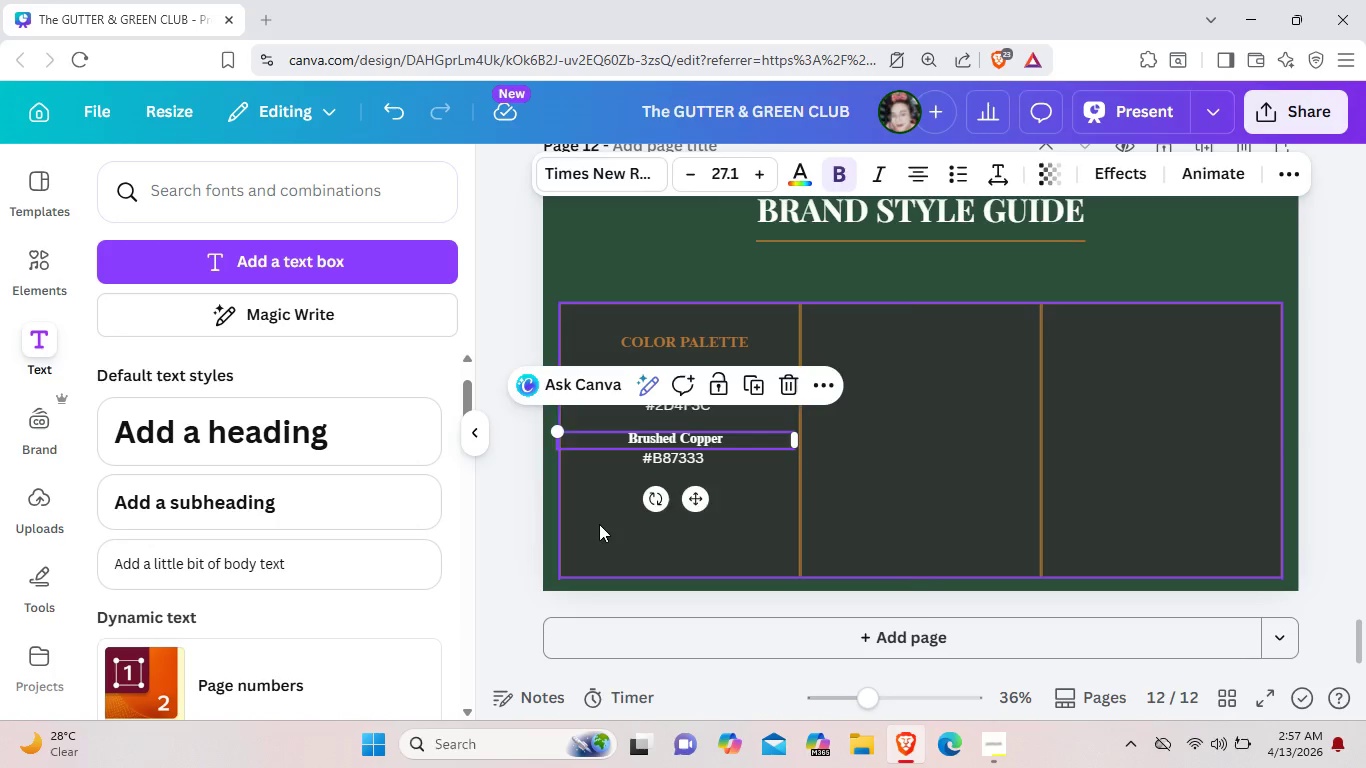 
left_click([599, 524])
 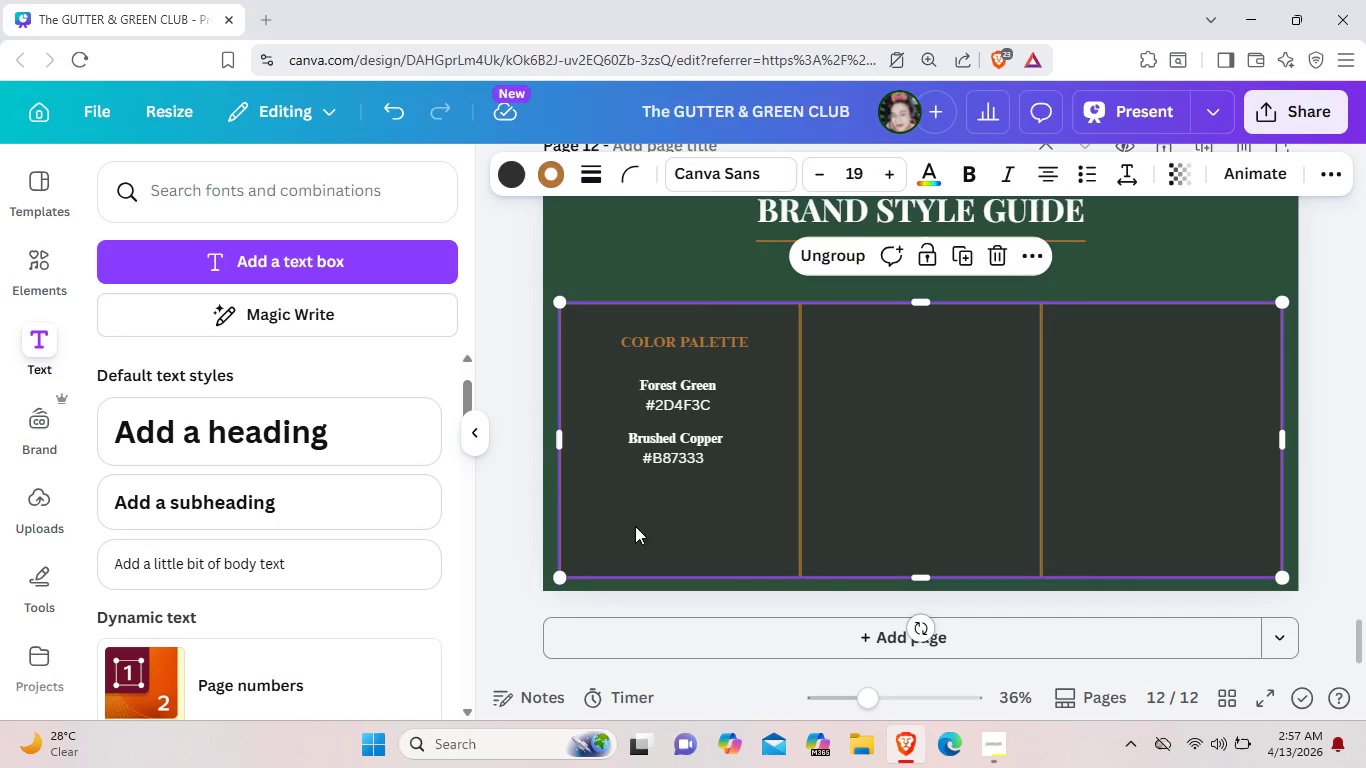 
key(Control+V)
 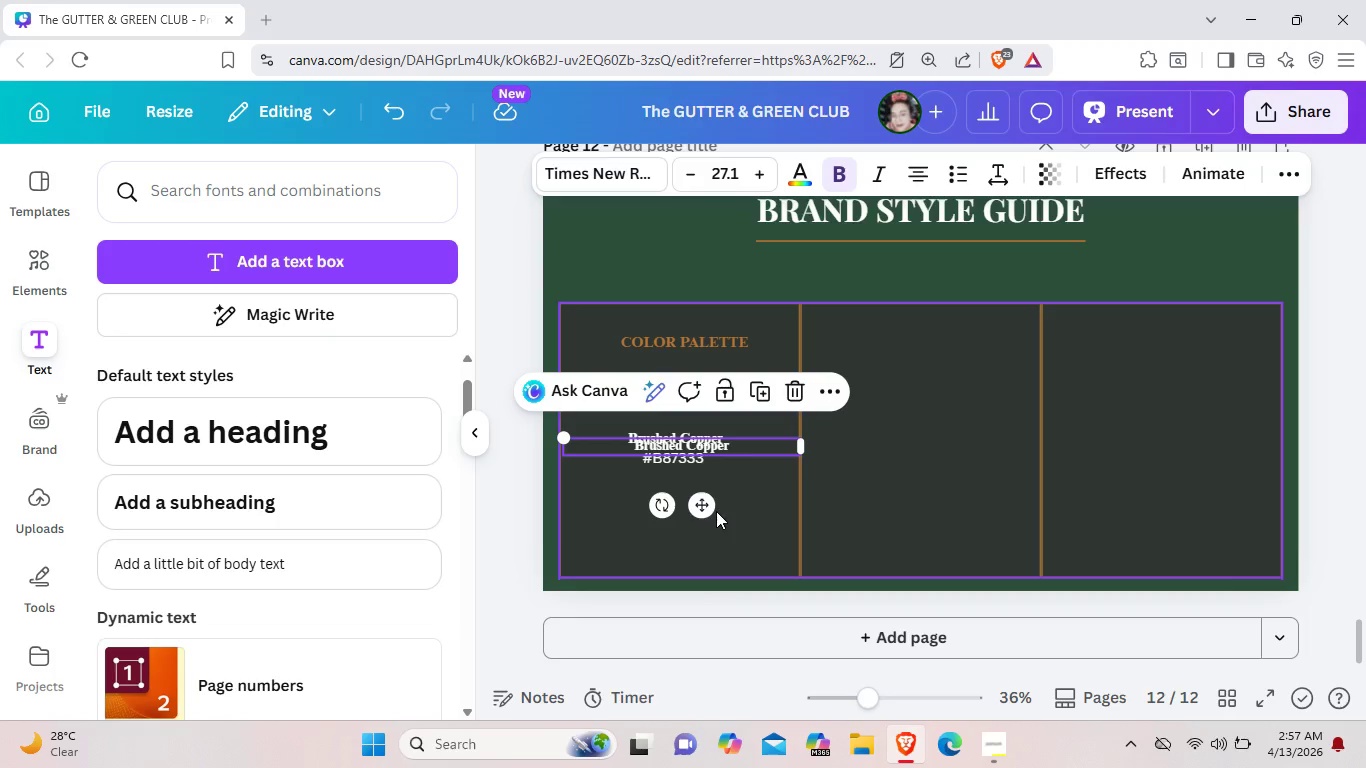 
left_click_drag(start_coordinate=[710, 507], to_coordinate=[706, 549])
 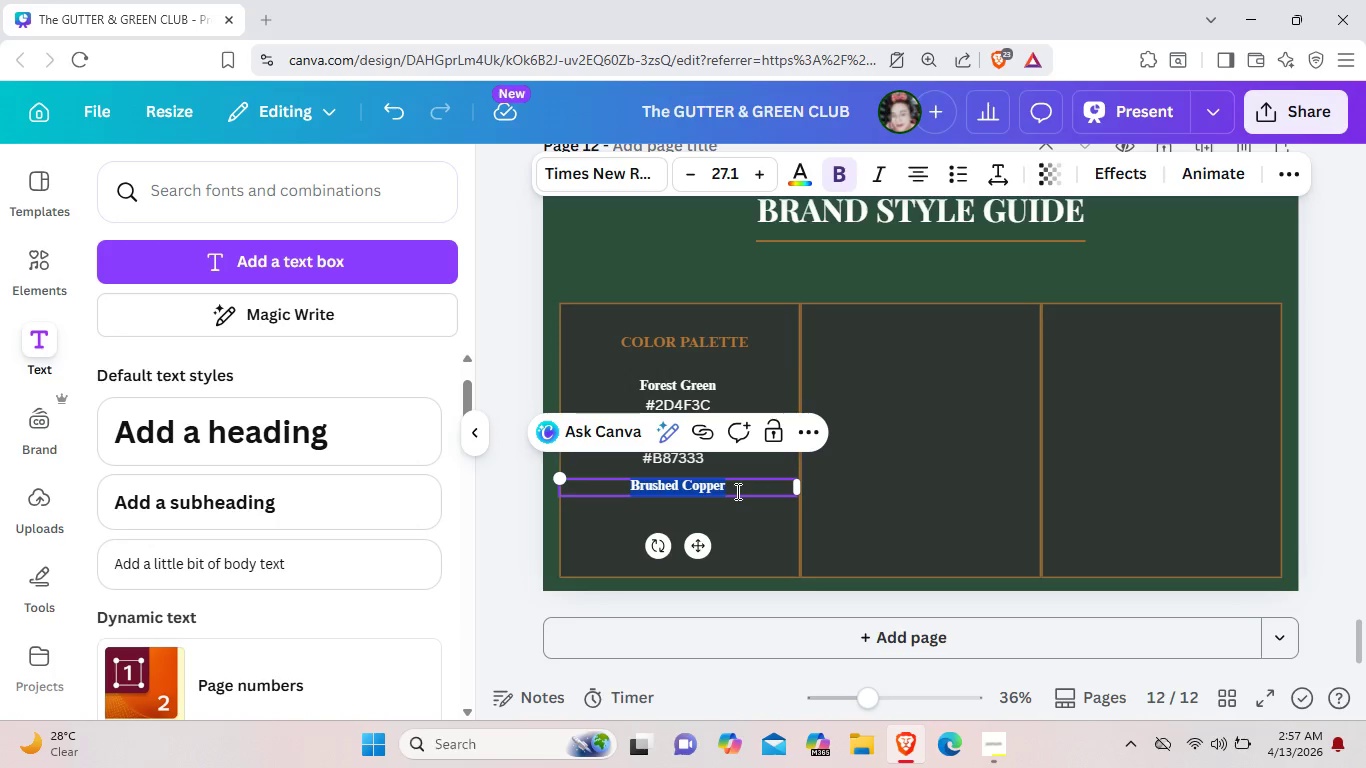 
key(Backspace)
type(Slate Charcoal)
 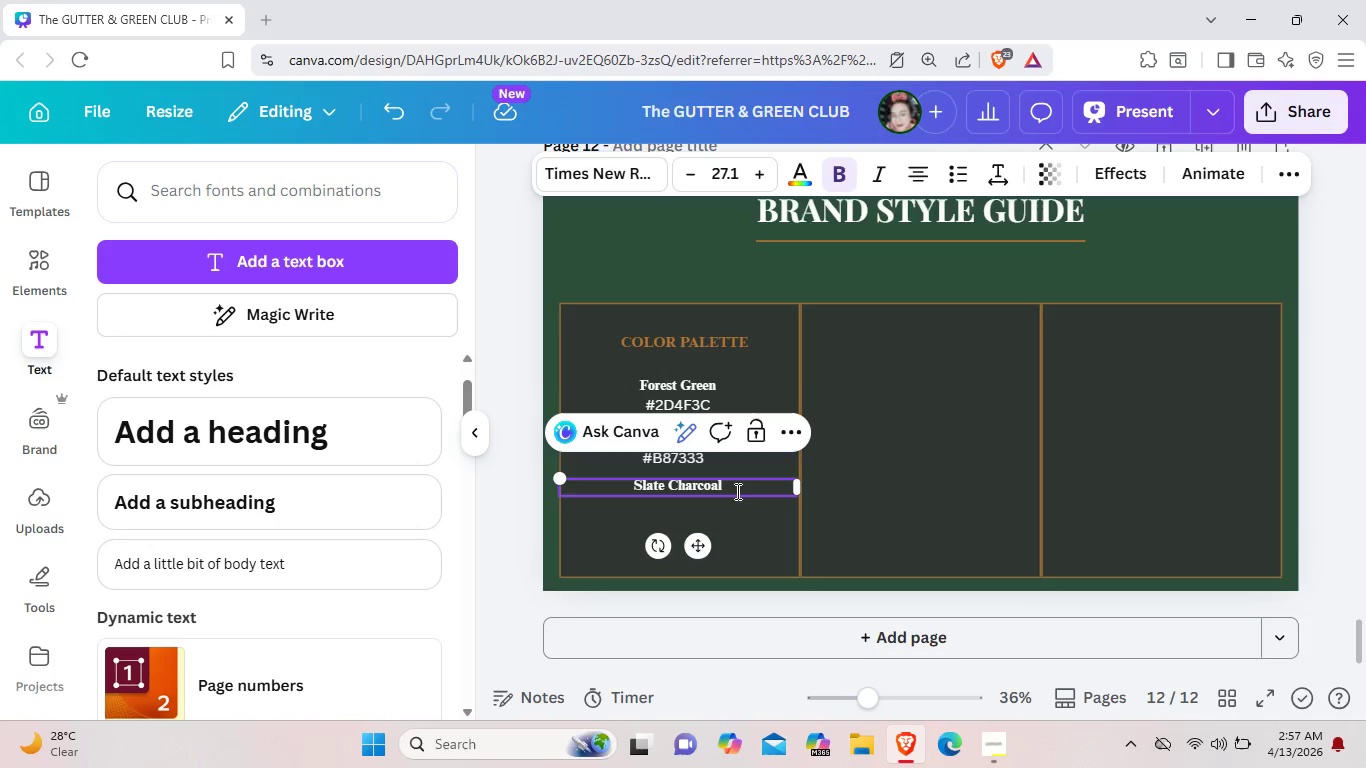 
left_click([733, 531])
 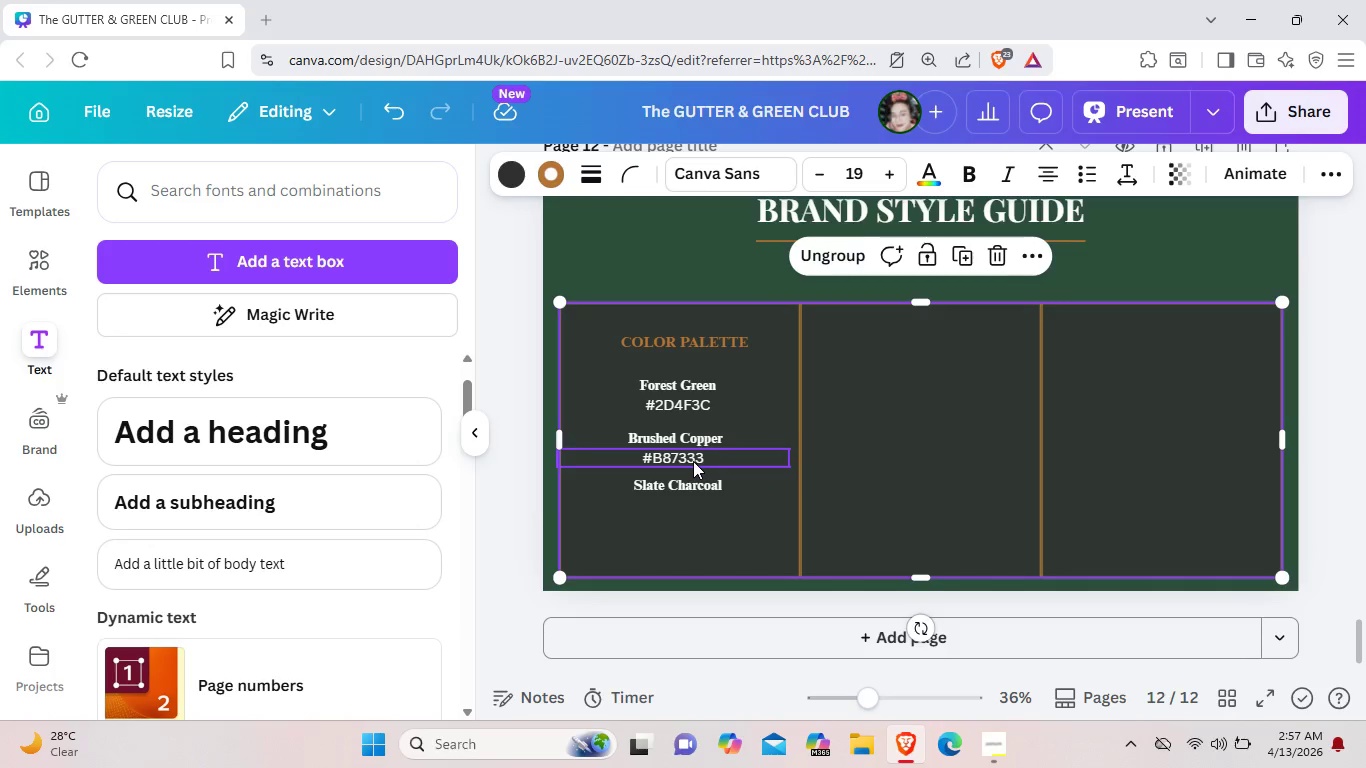 
left_click([693, 461])
 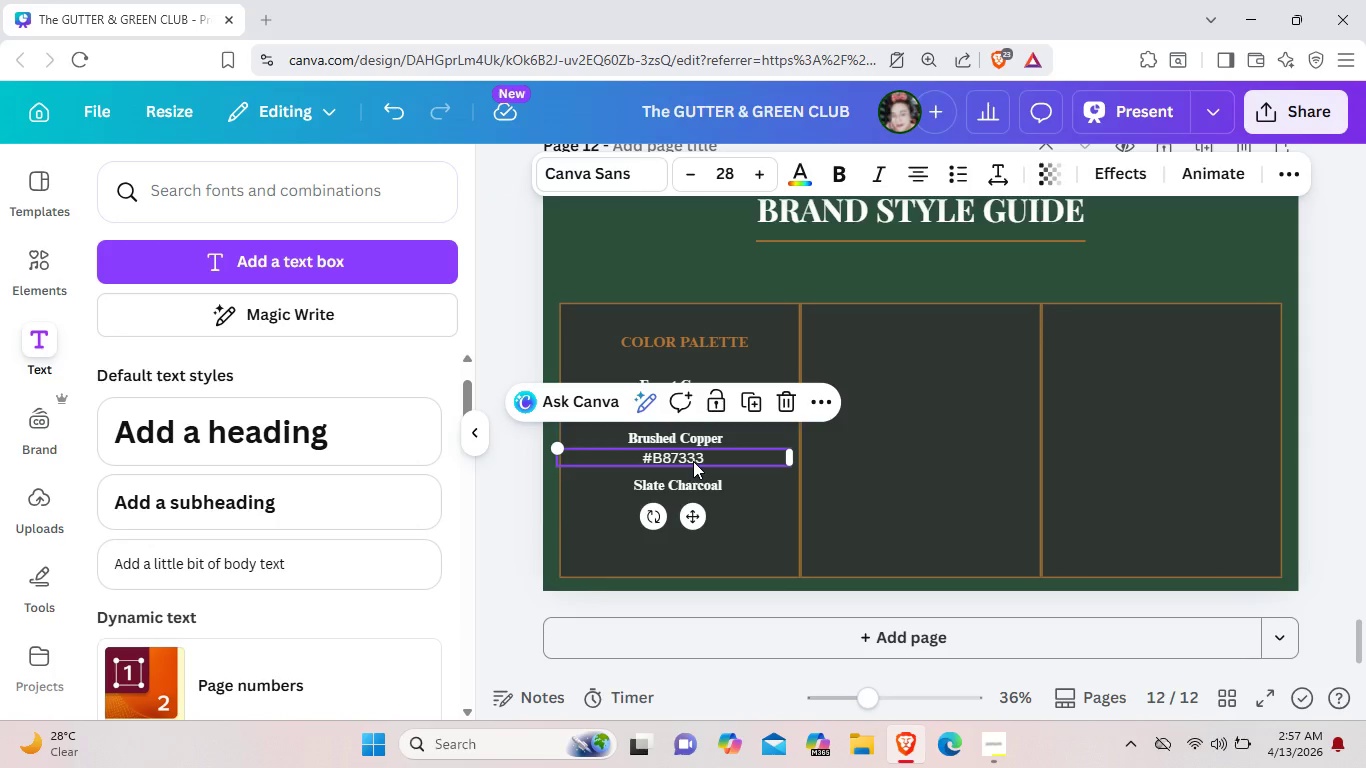 
key(Control+C)
 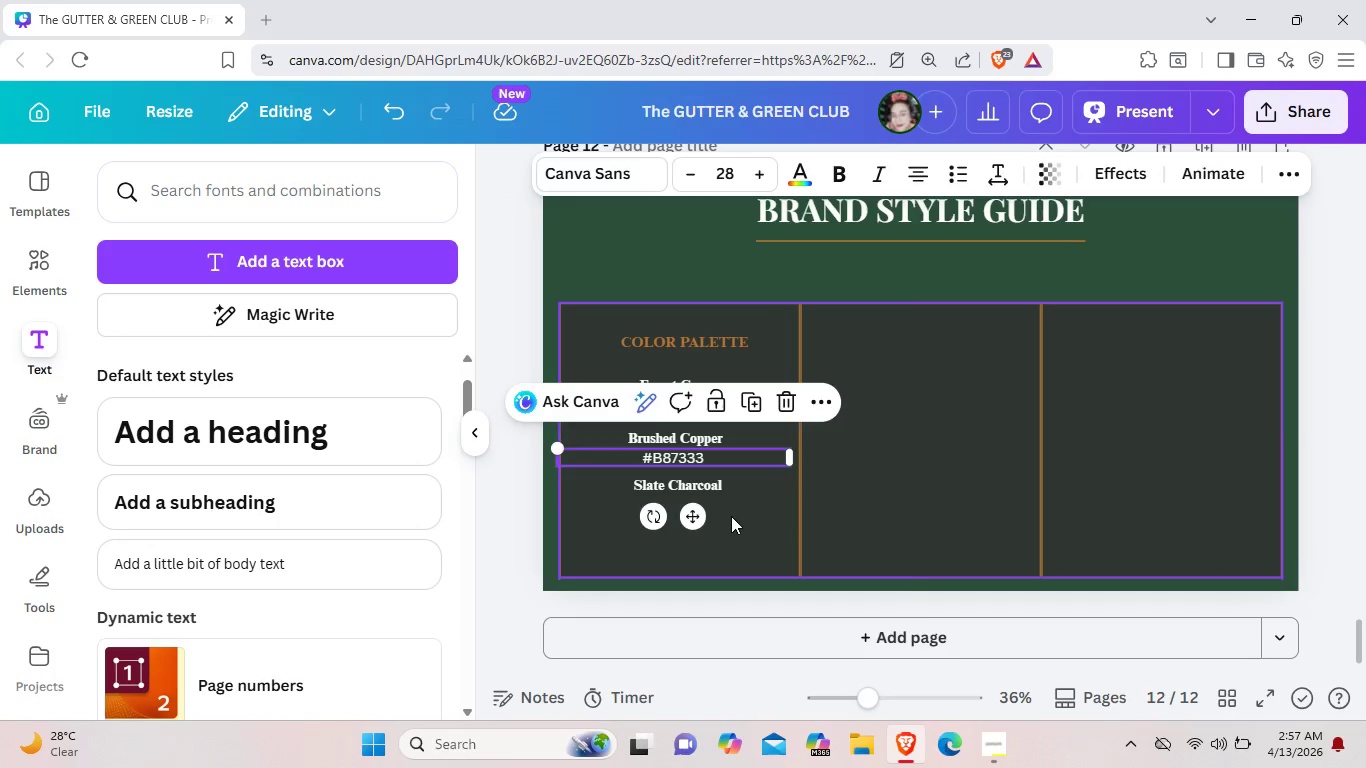 
left_click([731, 516])
 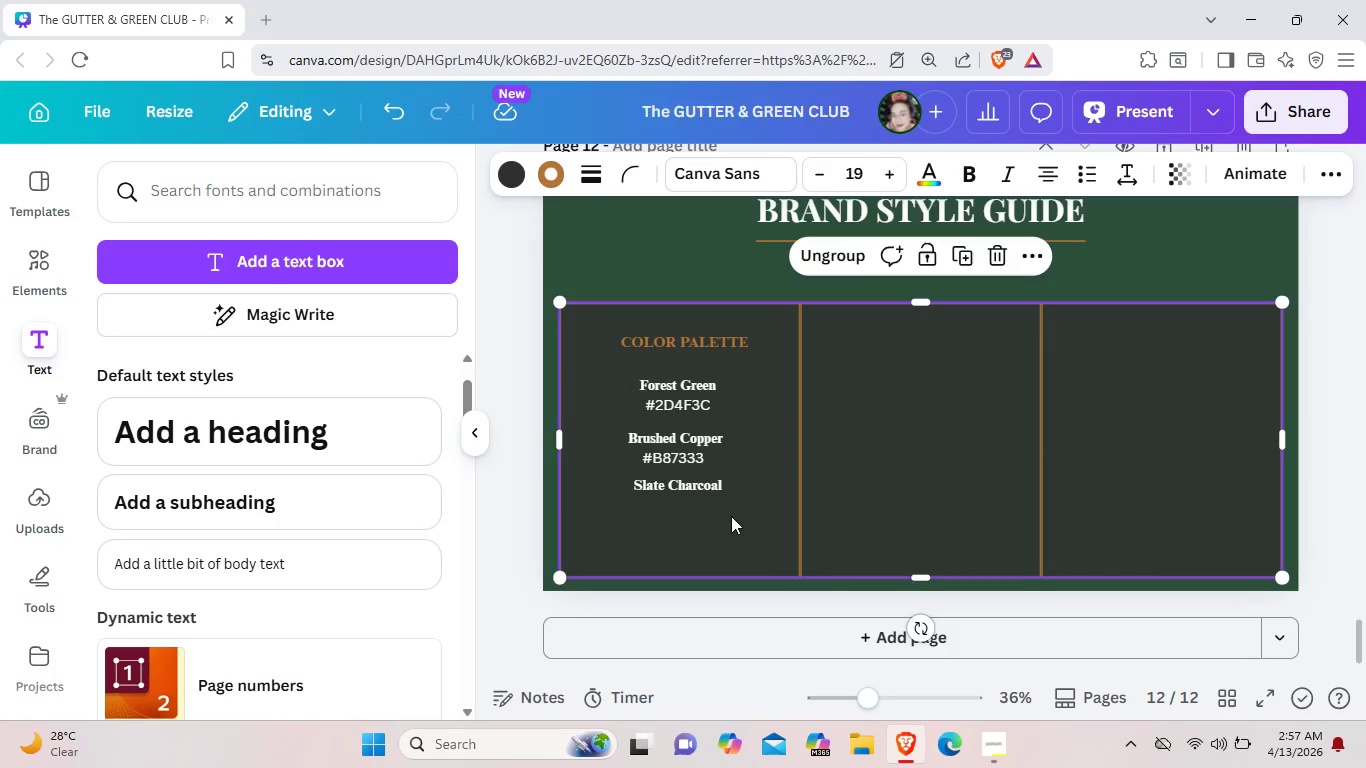 
key(Control+ControlLeft)
 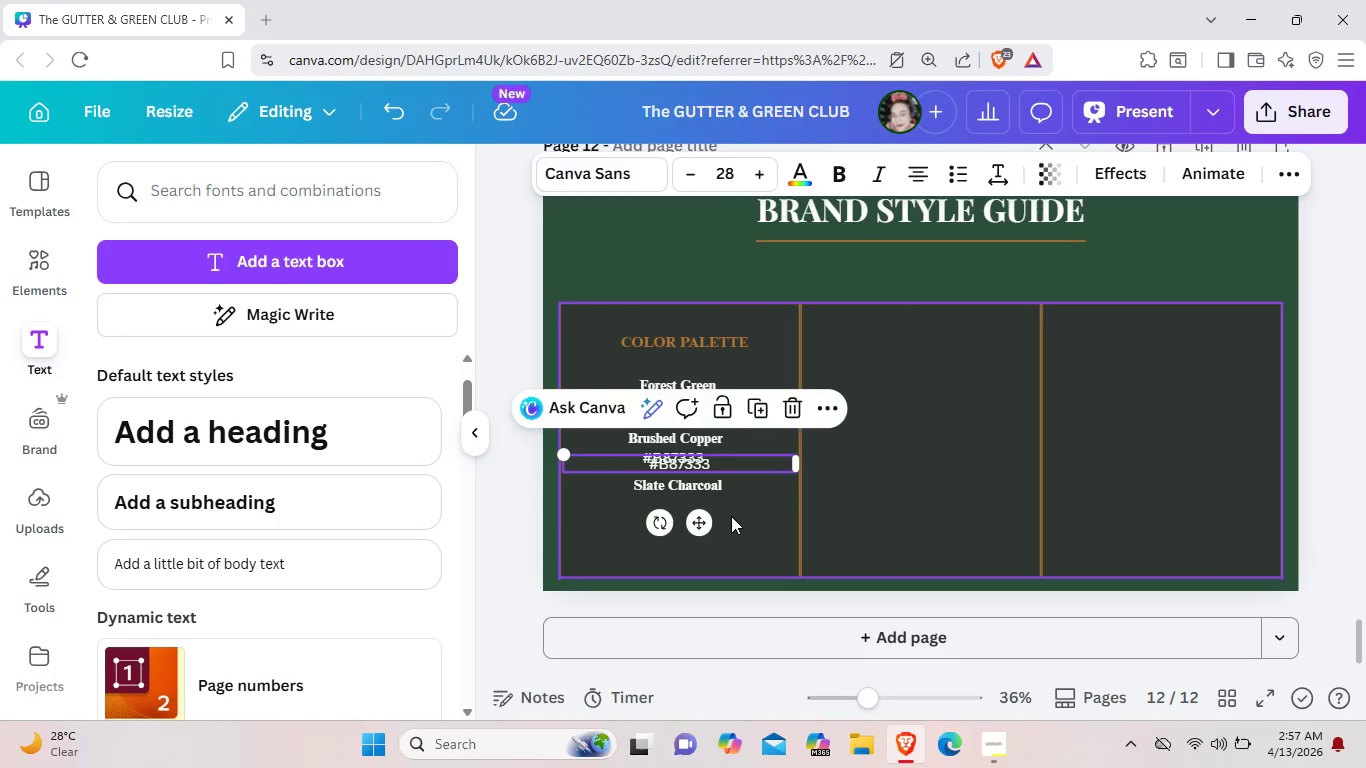 
key(Control+V)
 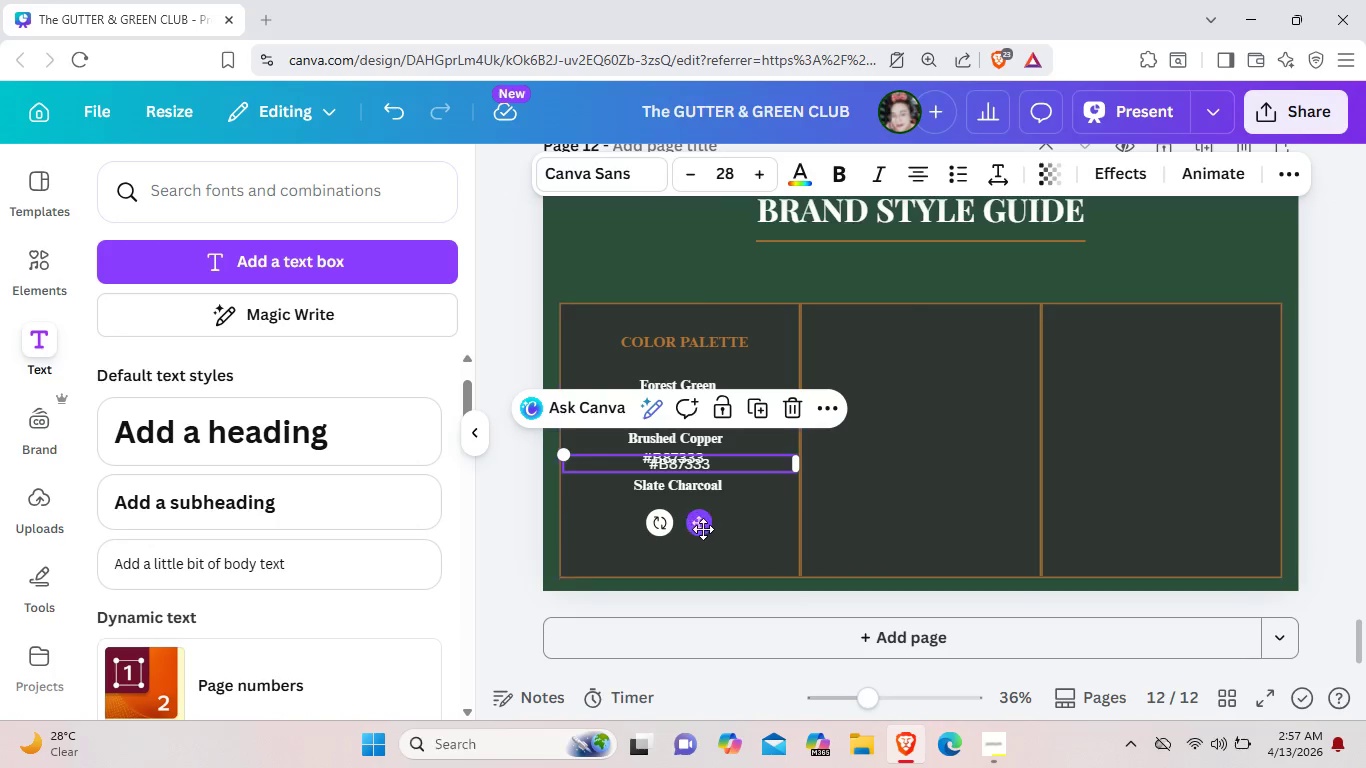 
left_click_drag(start_coordinate=[703, 529], to_coordinate=[696, 573])
 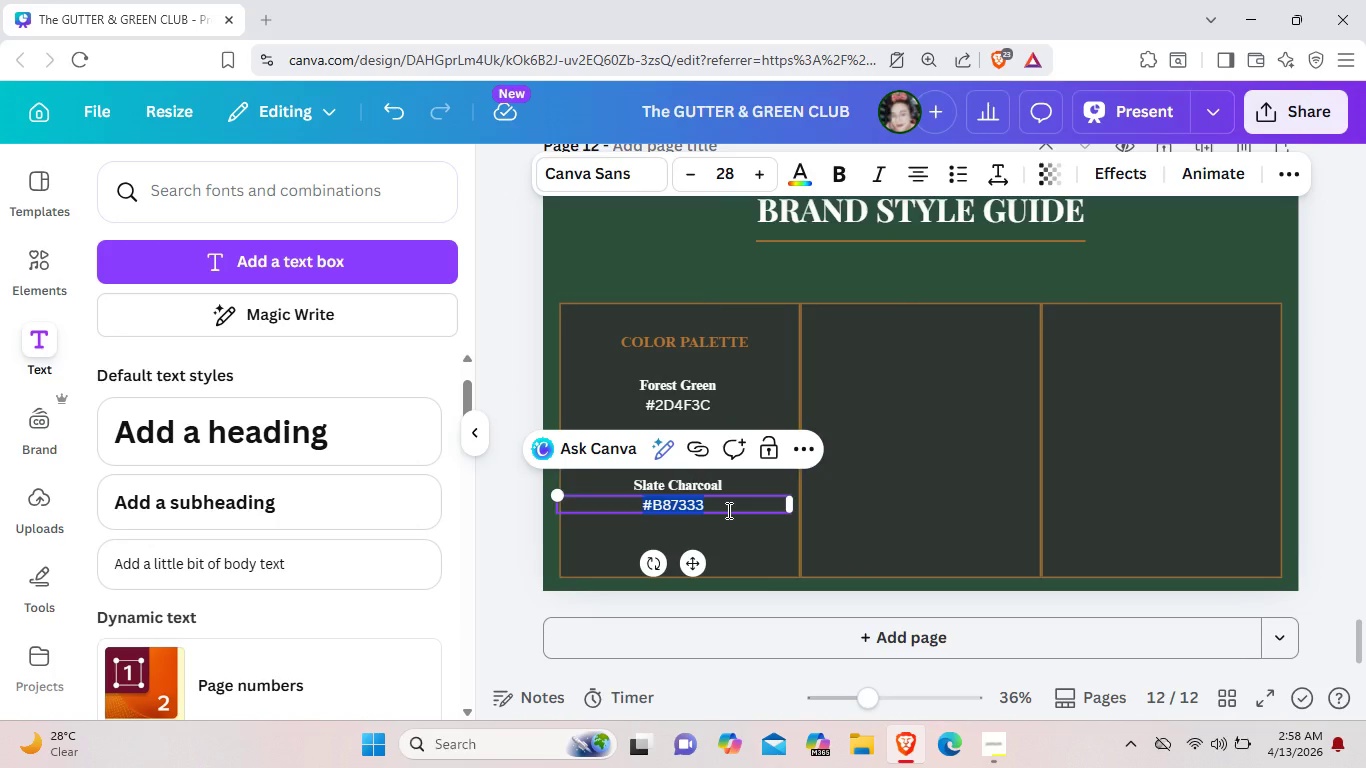 
key(Backspace)
 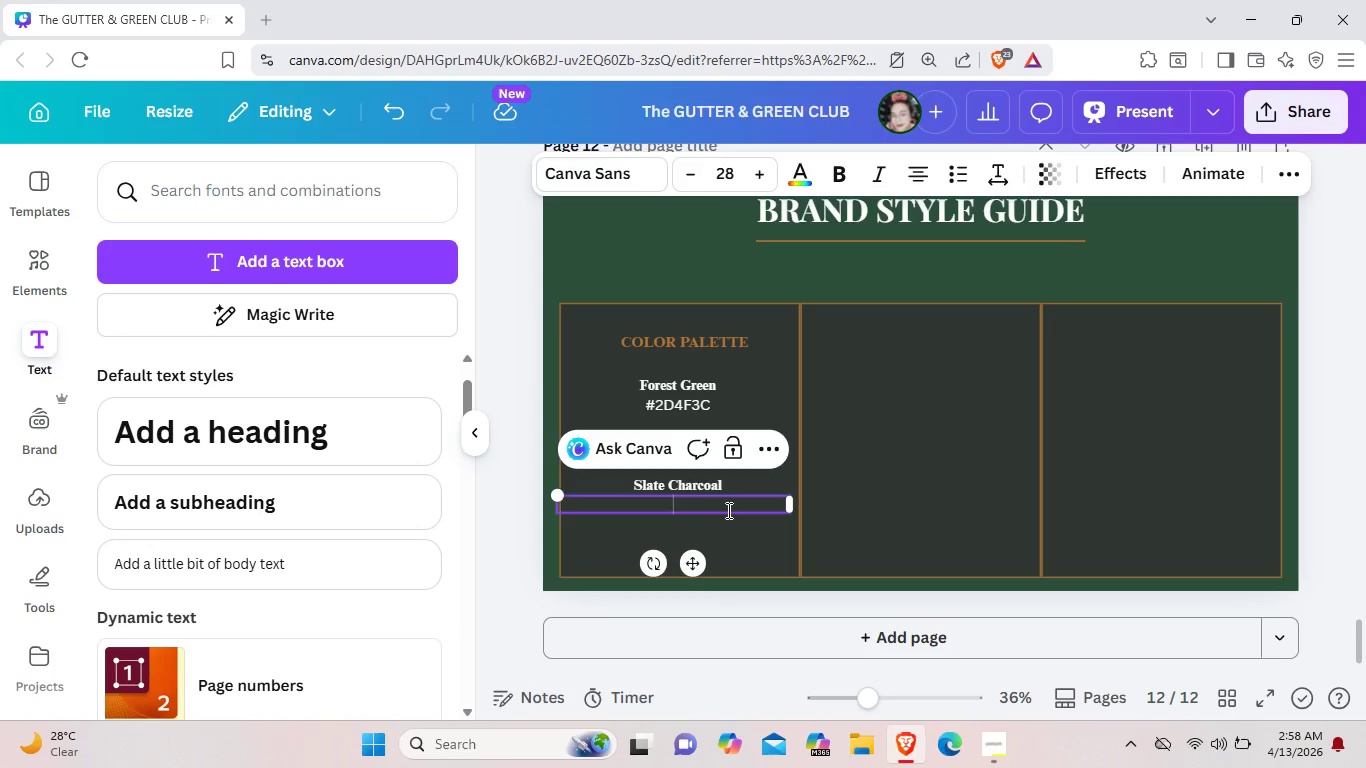 
key(Shift+ShiftLeft)
 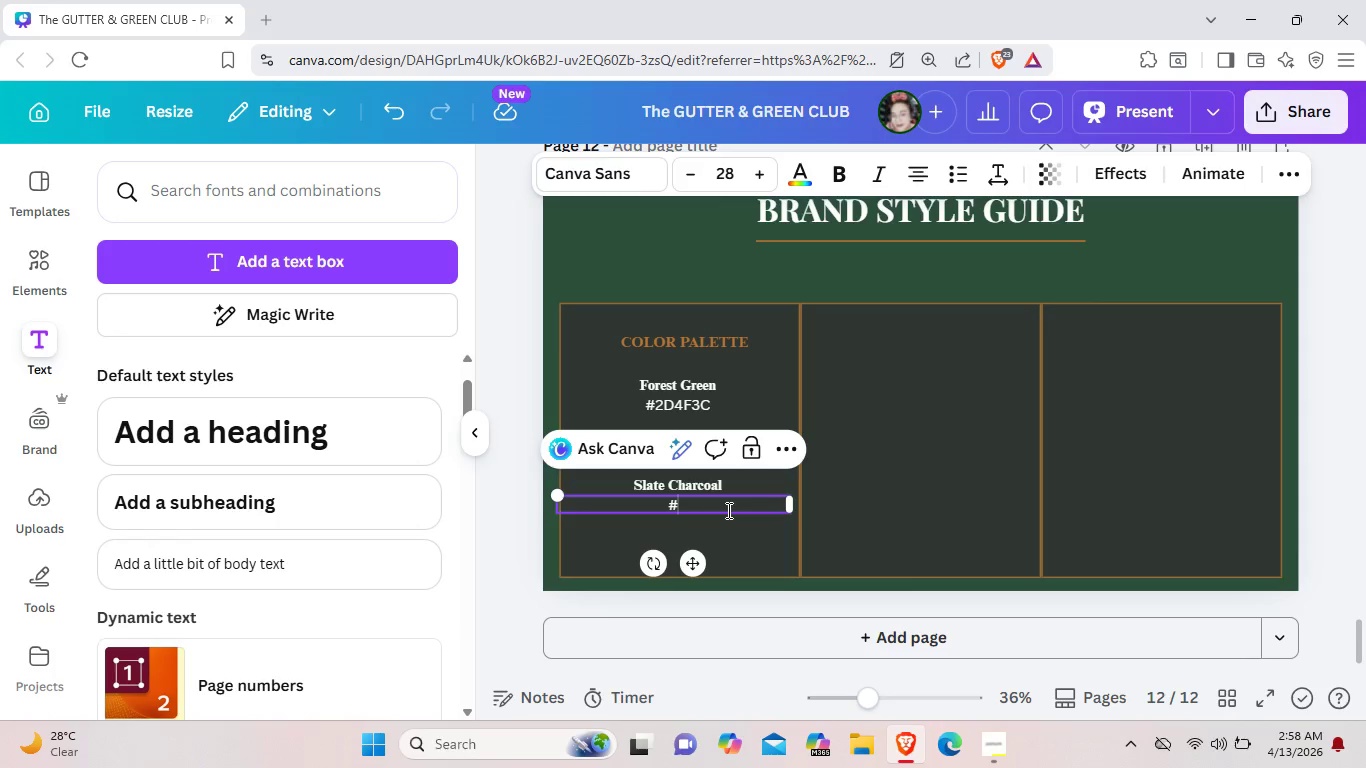 
key(Shift+3)
 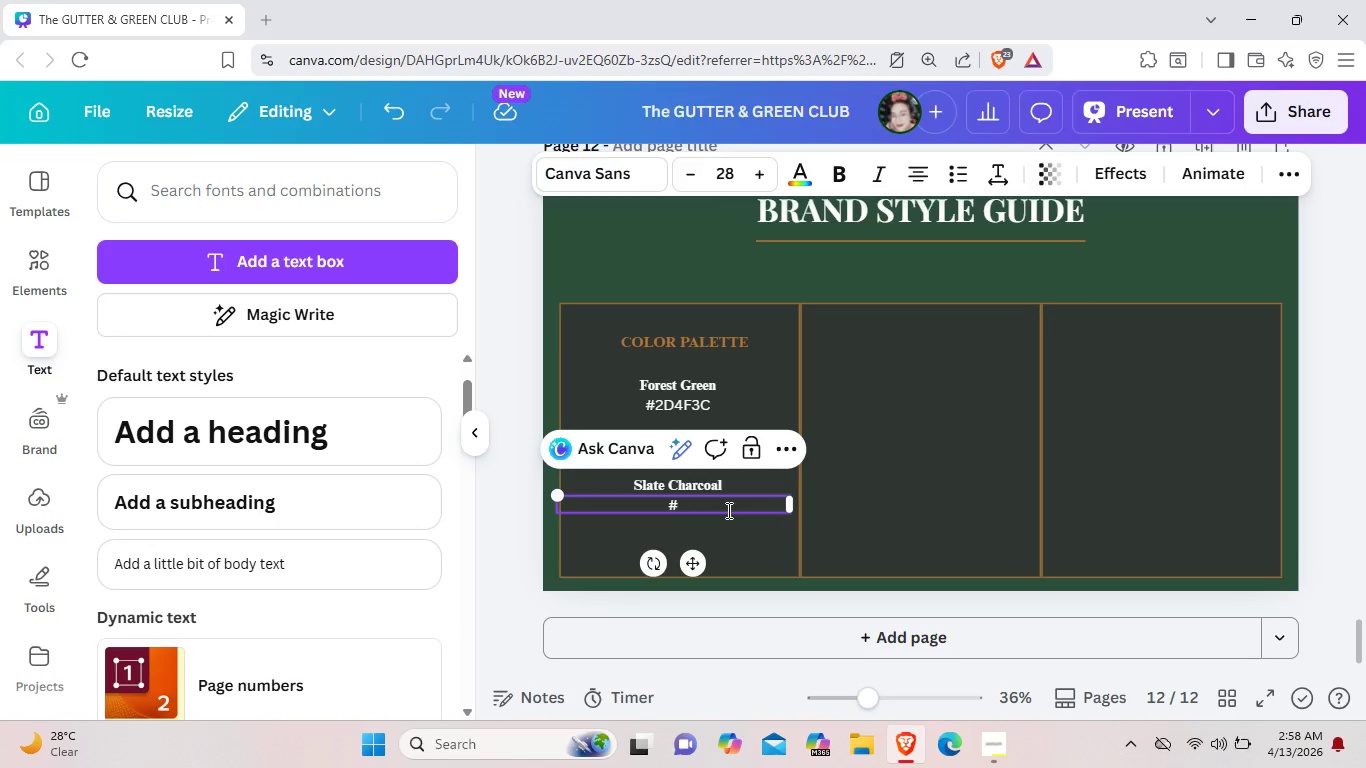 
type(2F2F2F)
 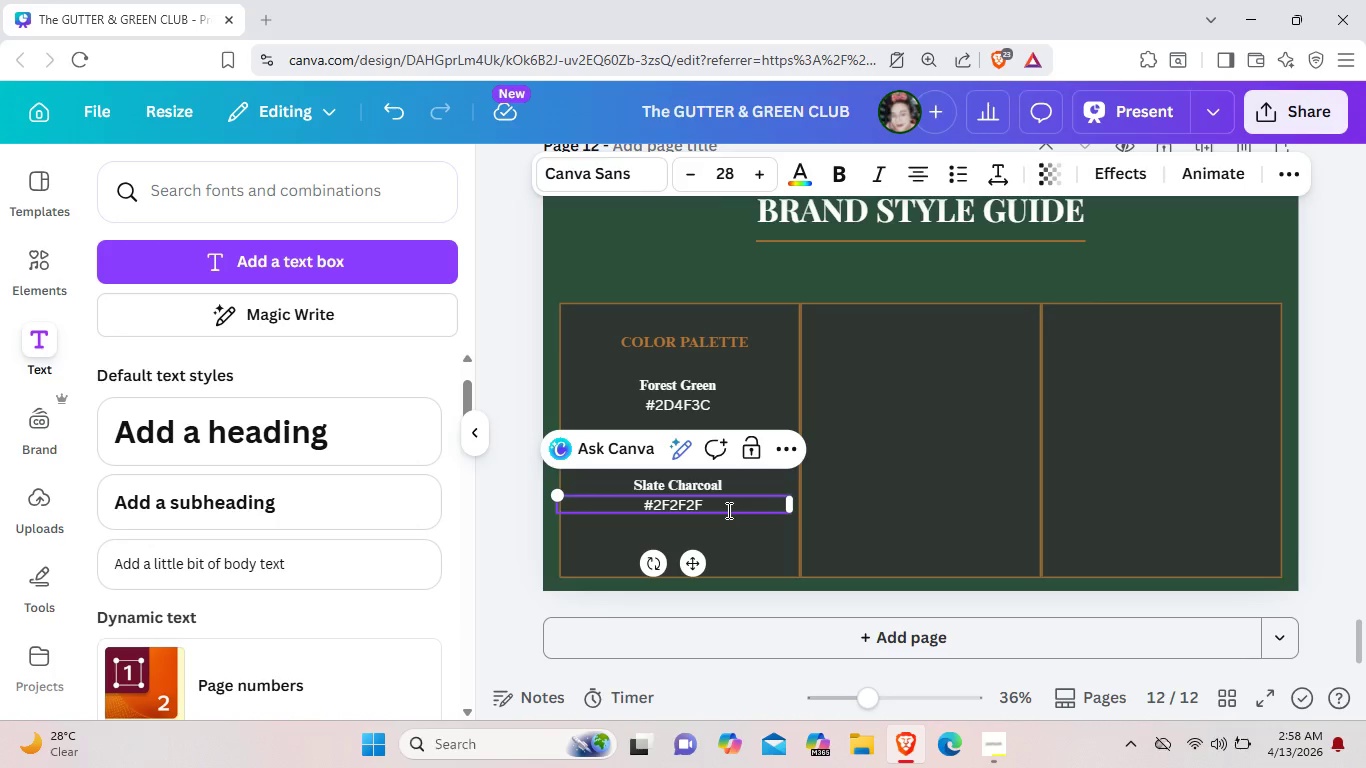 
left_click([925, 553])
 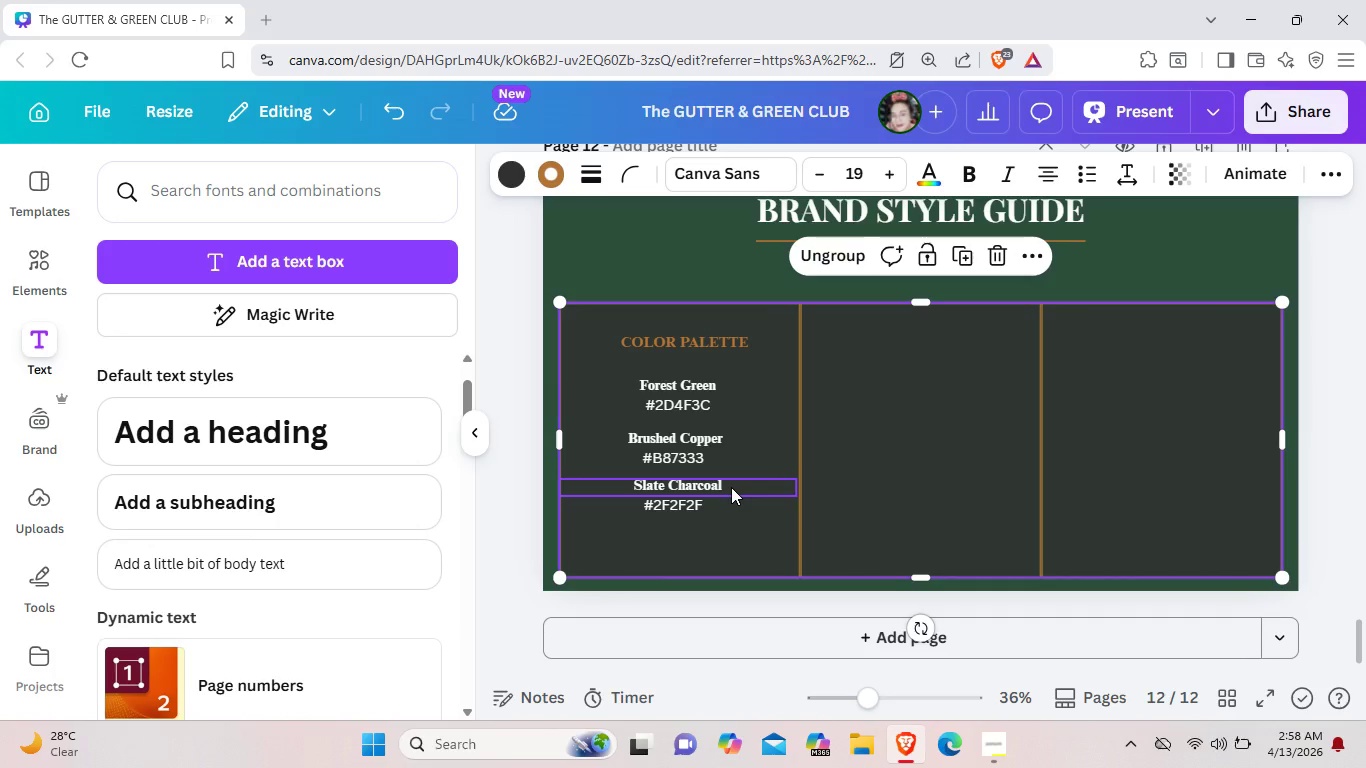 
left_click([731, 486])
 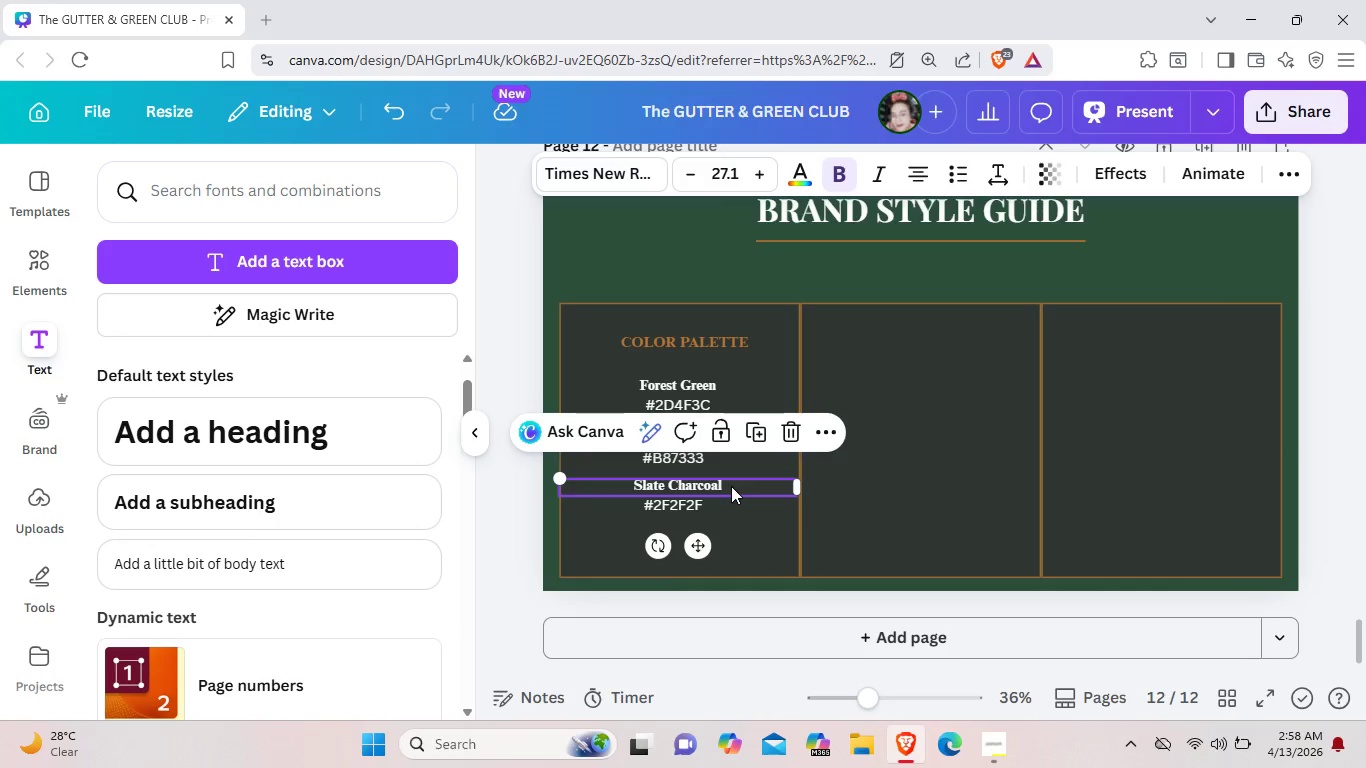 
key(Control+C)
 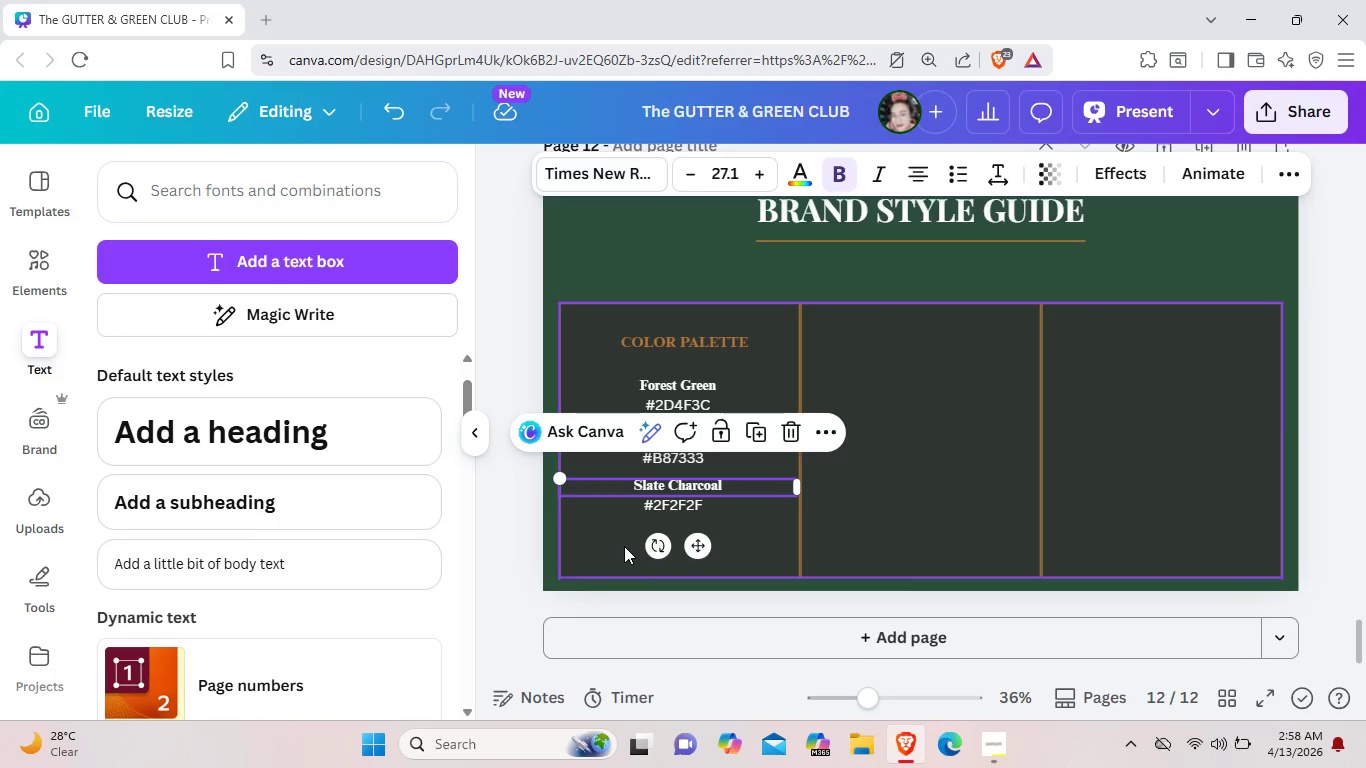 
left_click([624, 546])
 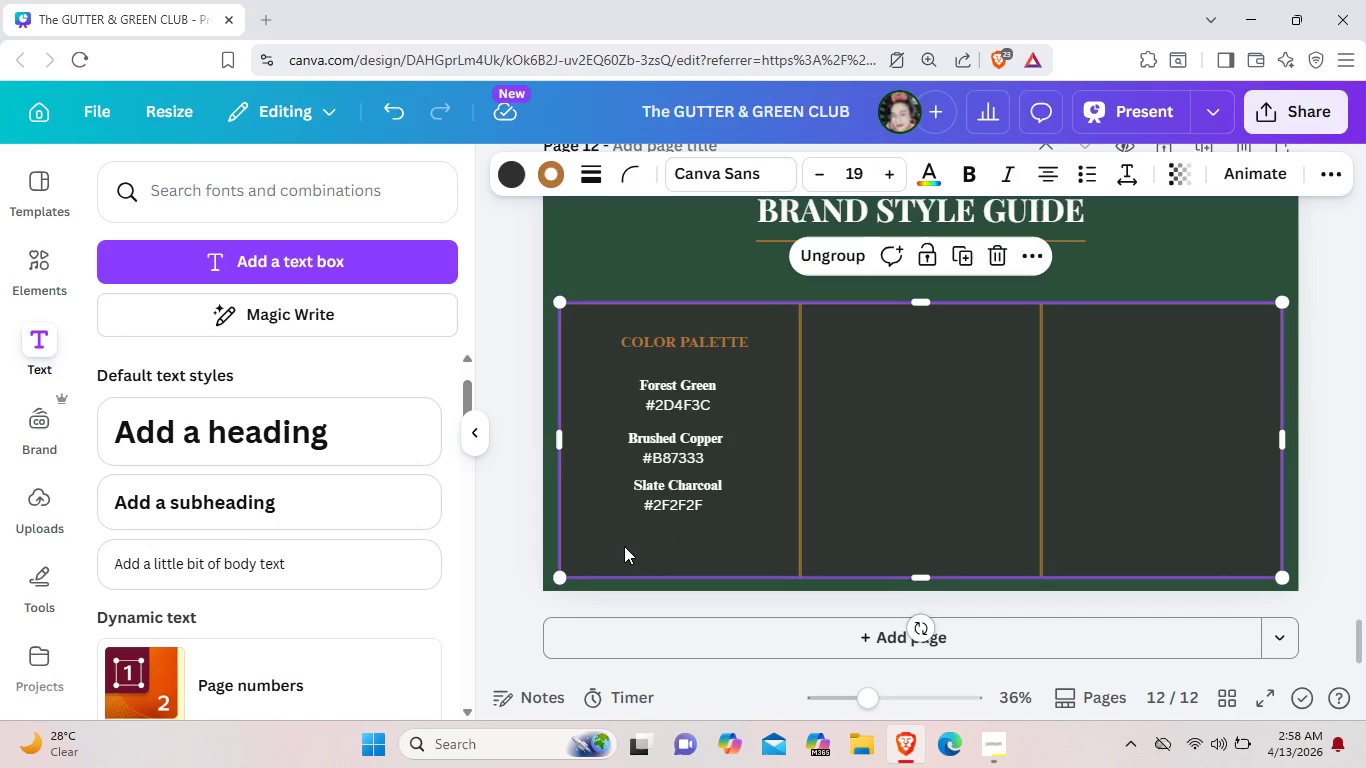 
key(Control+ControlLeft)
 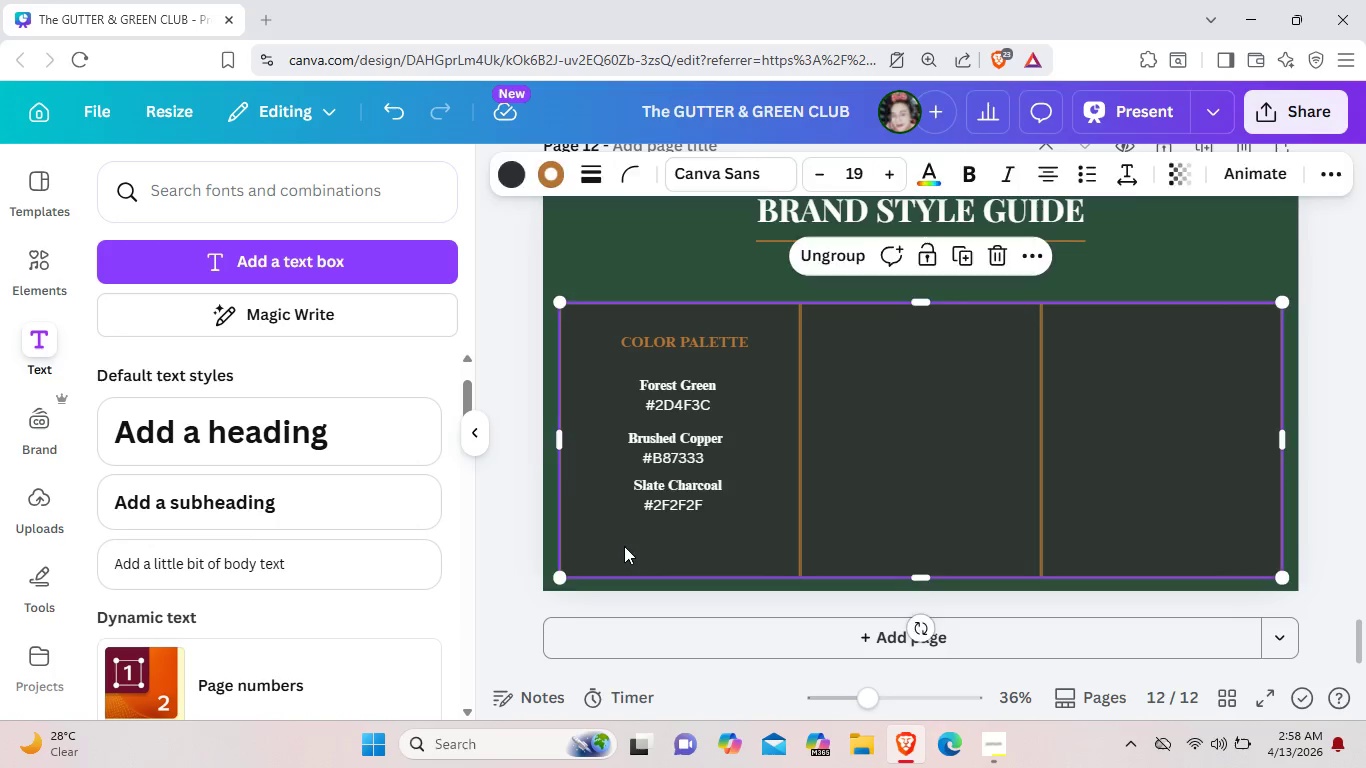 
key(Control+V)
 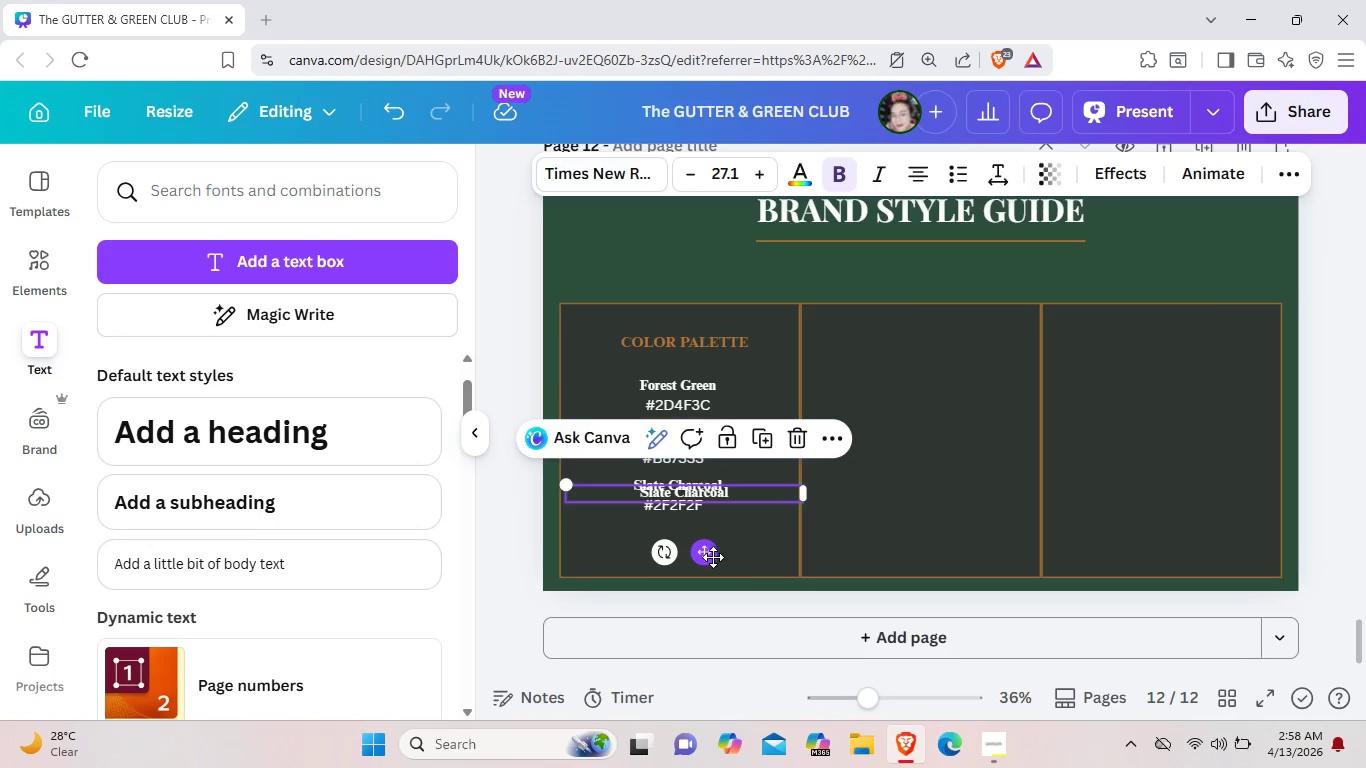 
left_click_drag(start_coordinate=[713, 557], to_coordinate=[708, 593])
 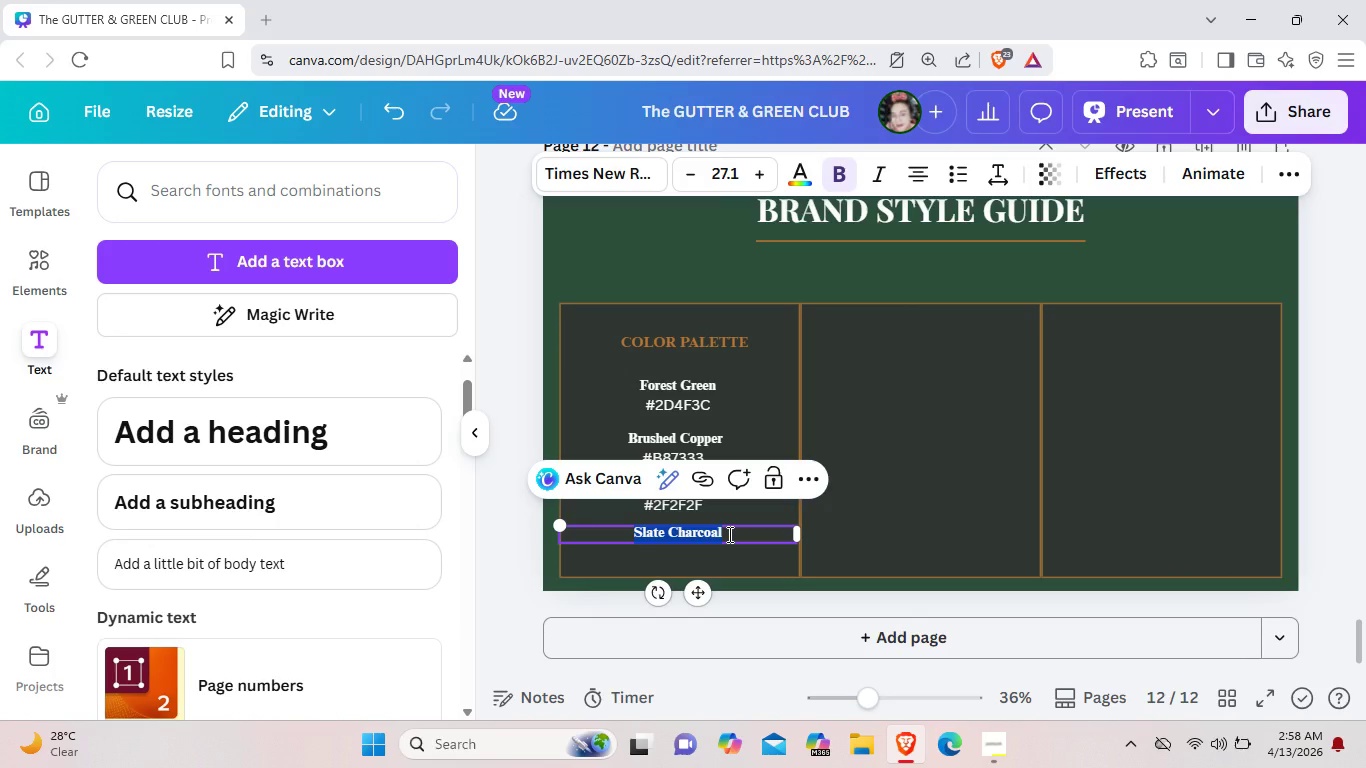 
key(Backspace)
type(Pure WHite)
key(Backspace)
key(Backspace)
key(Backspace)
key(Backspace)
type(hite)
 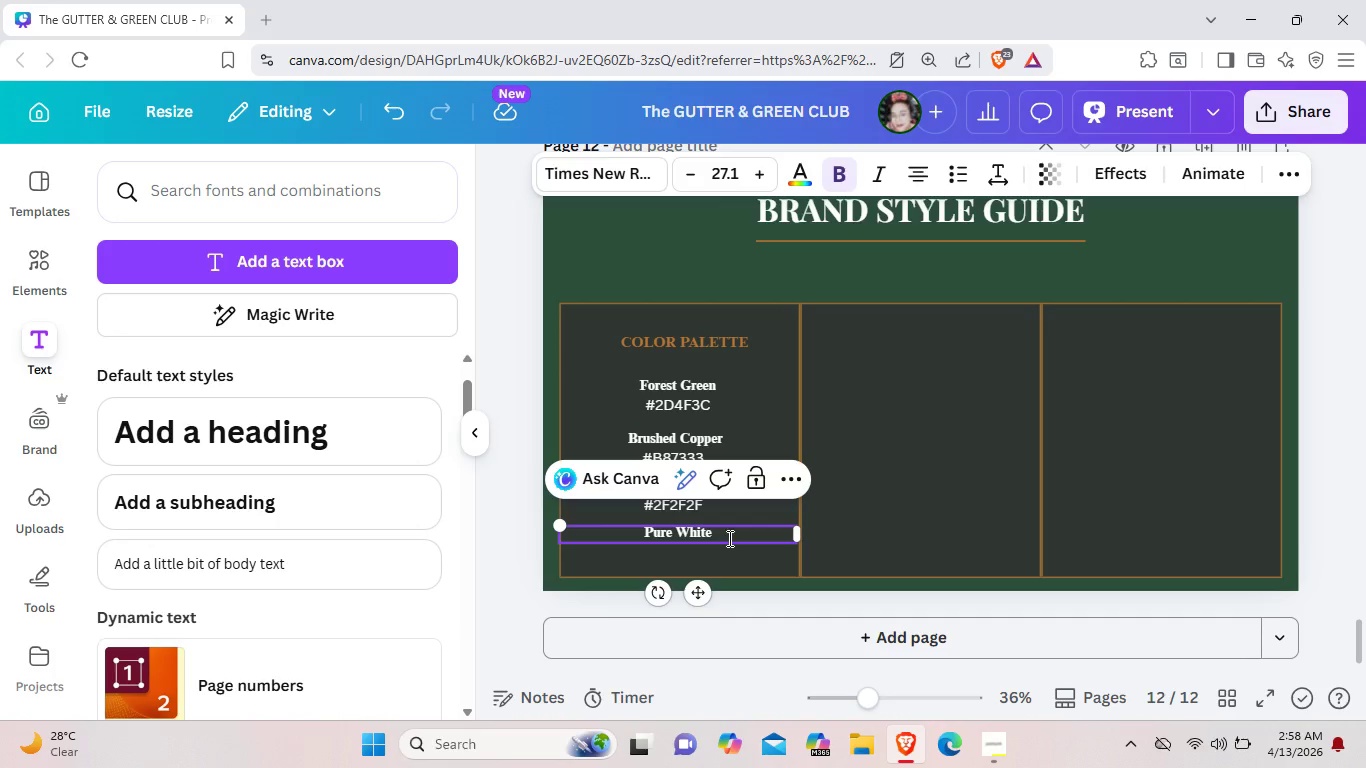 
left_click([722, 559])
 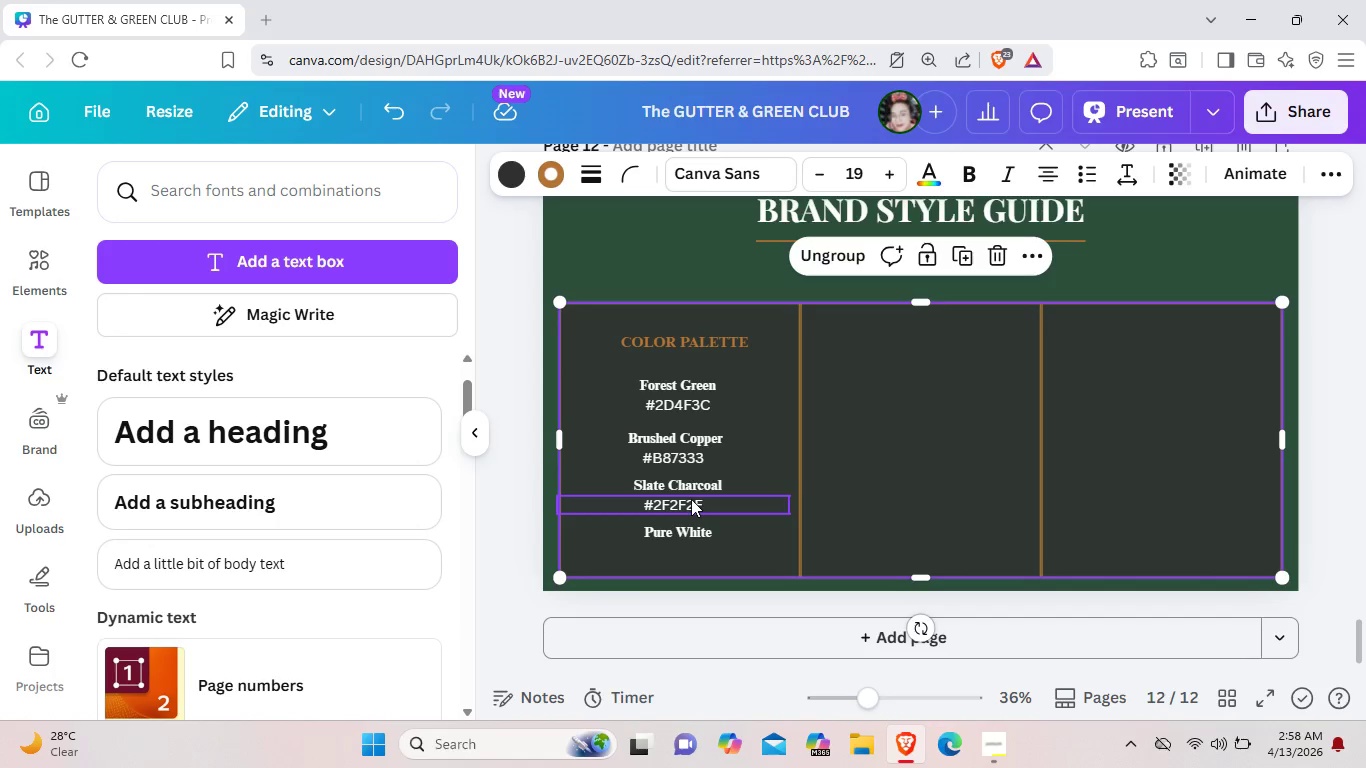 
left_click([691, 499])
 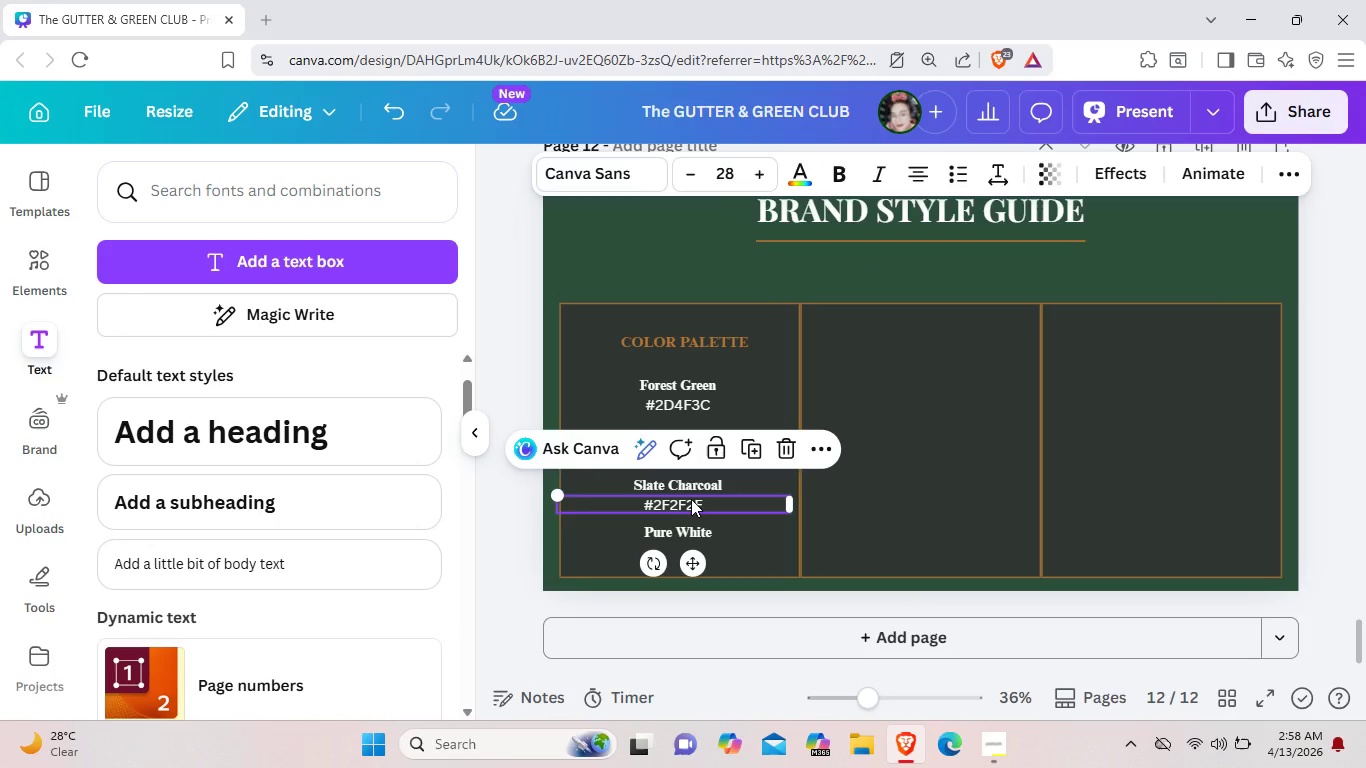 
key(Control+C)
 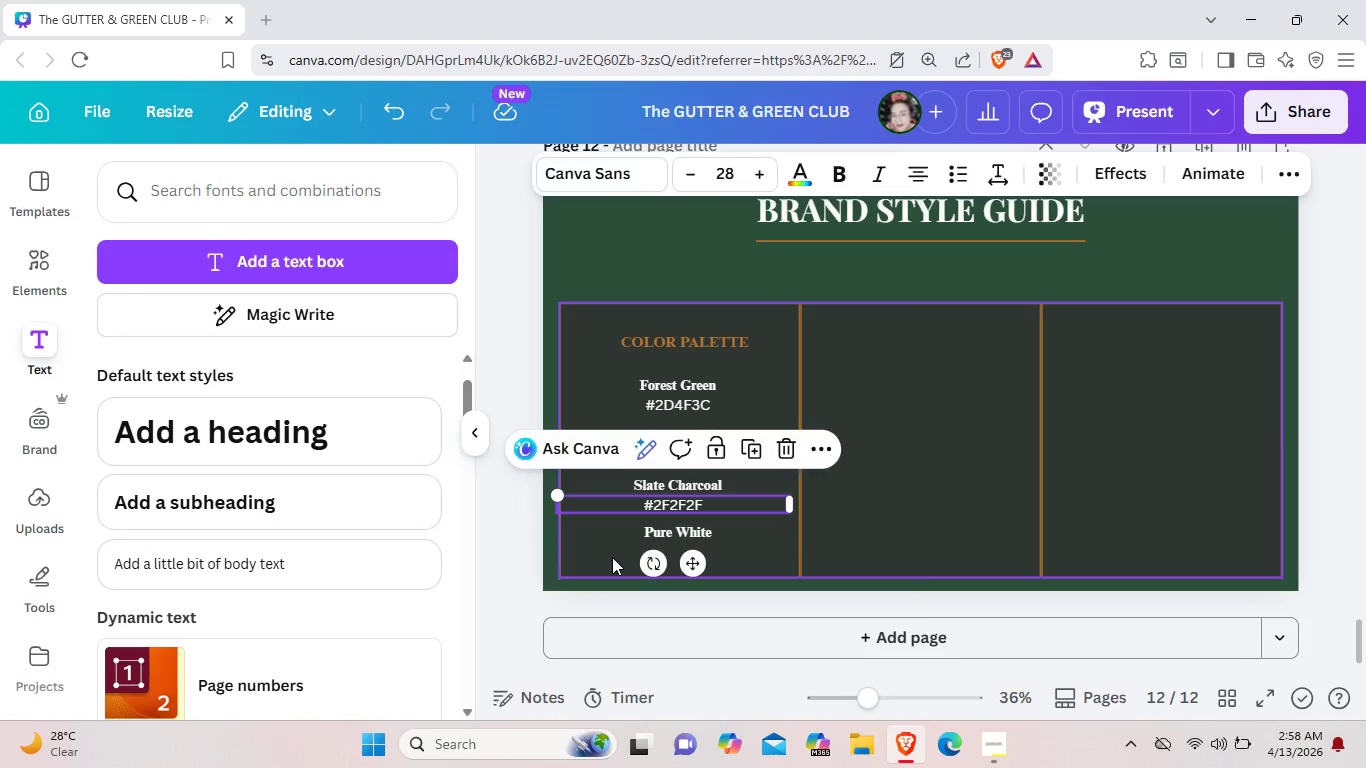 
left_click([612, 557])
 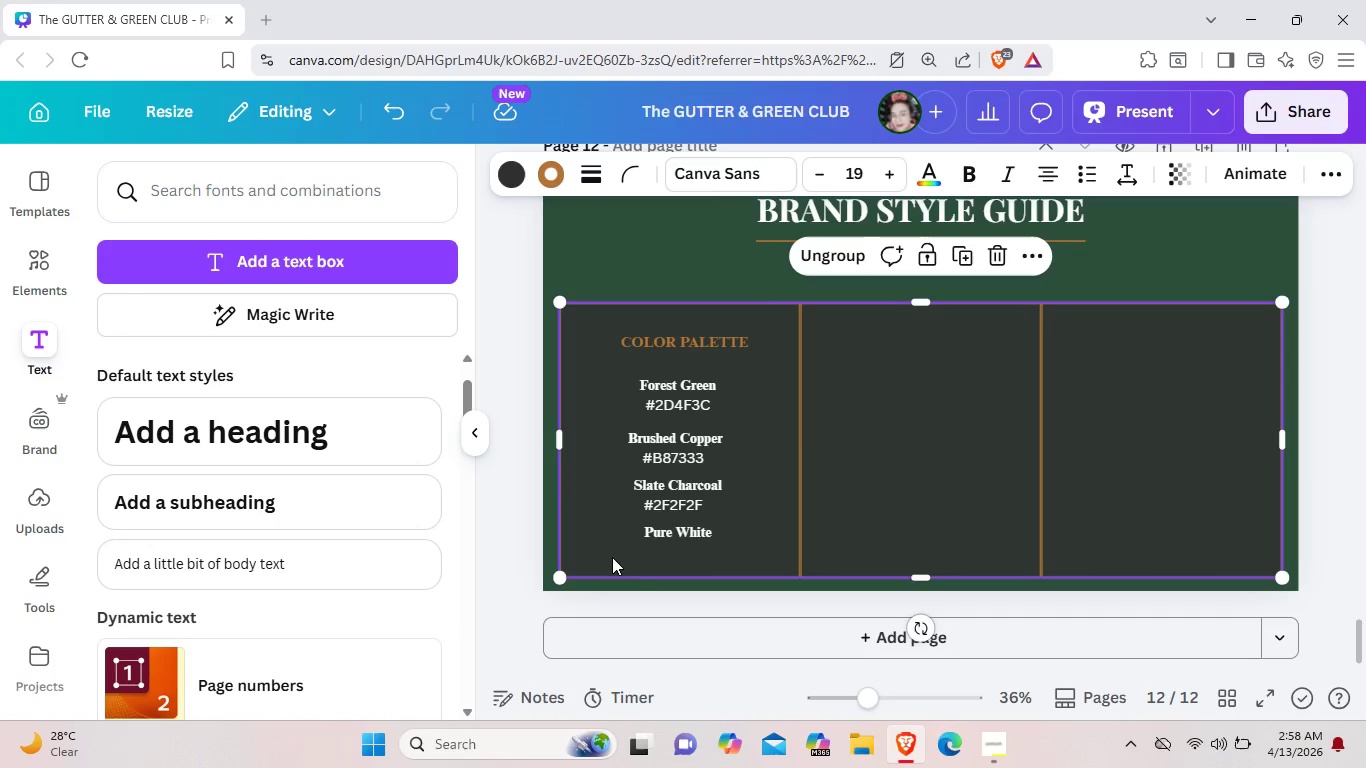 
key(Control+V)
 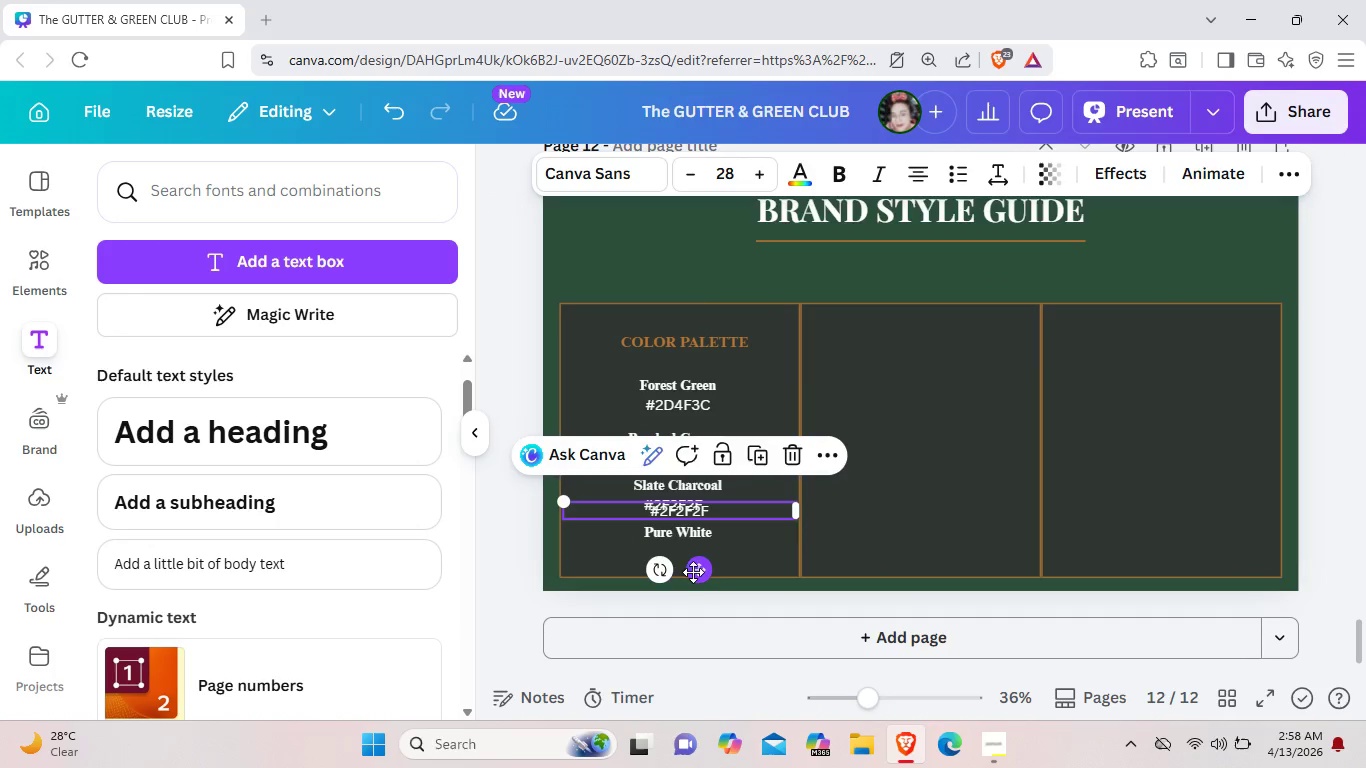 
left_click_drag(start_coordinate=[692, 568], to_coordinate=[688, 607])
 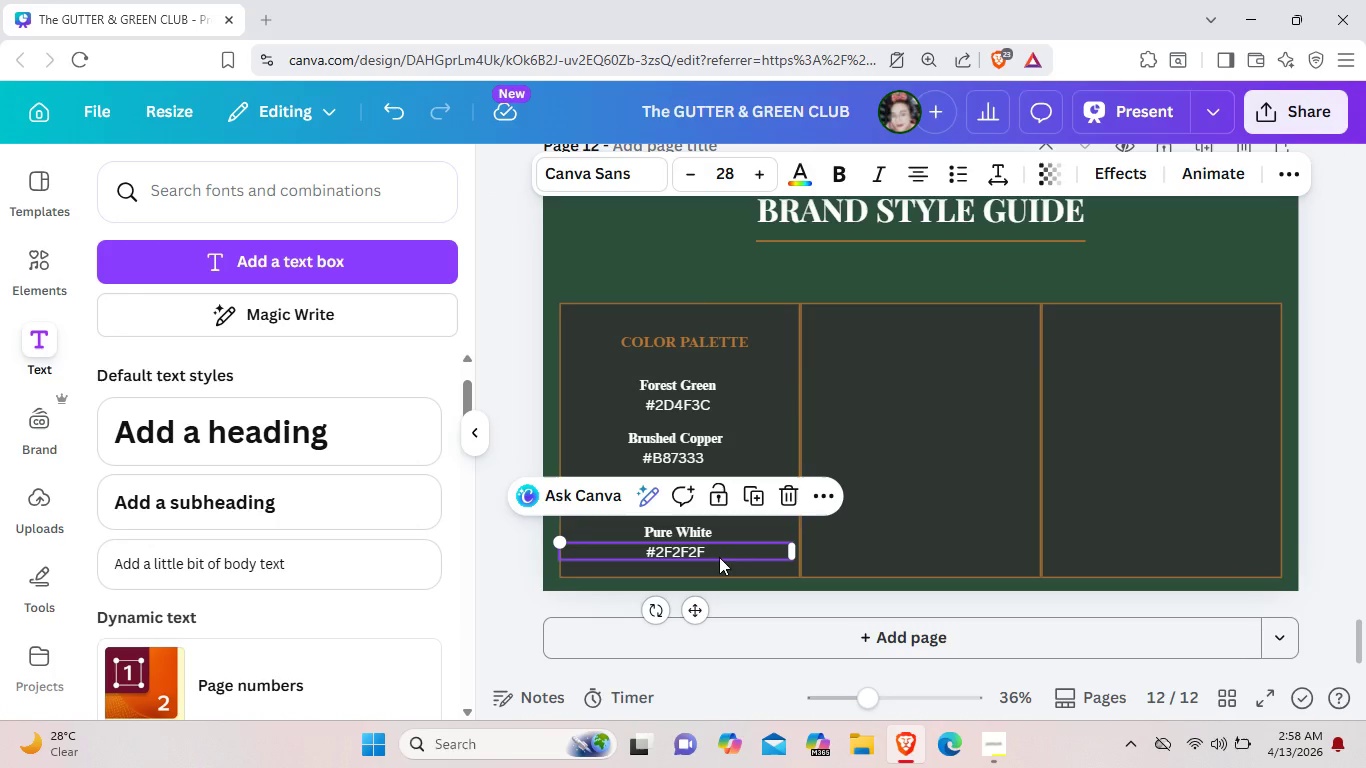 
left_click([719, 557])
 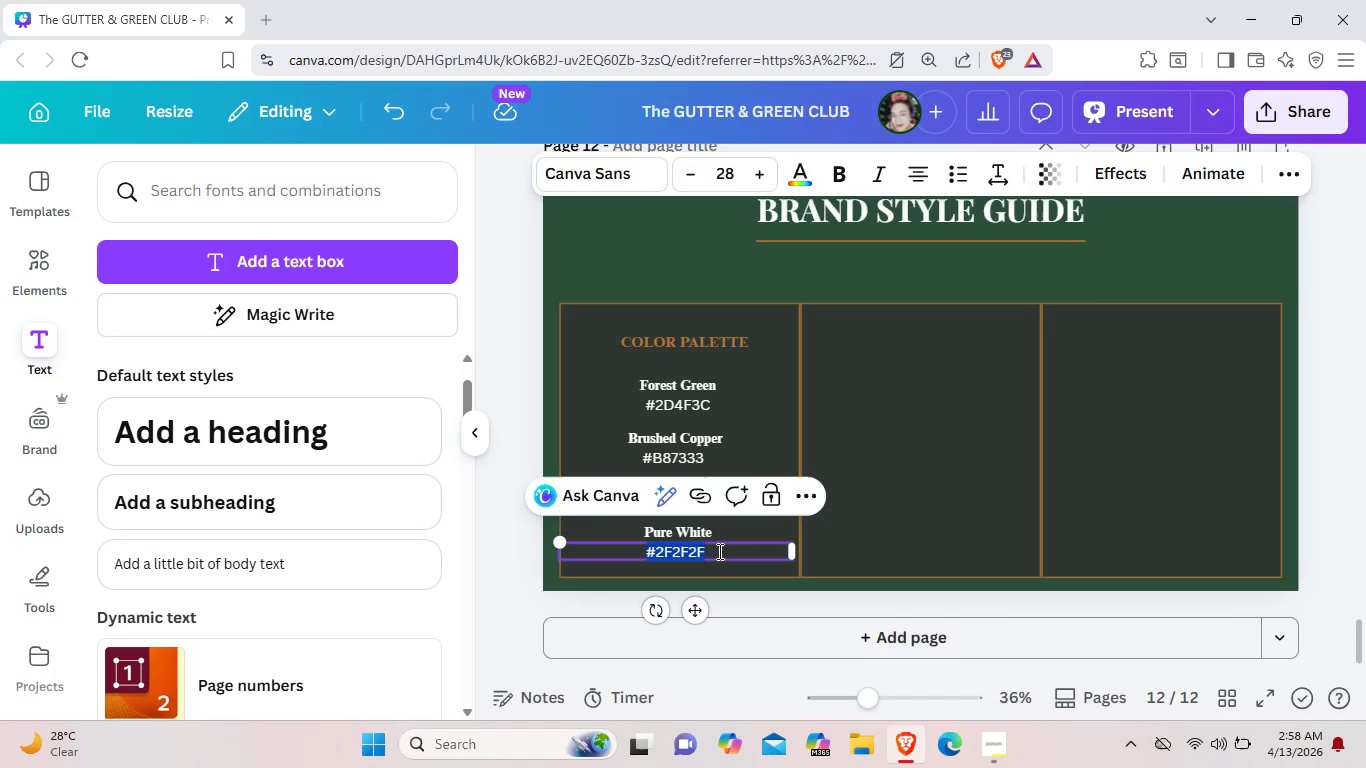 
left_click([718, 551])
 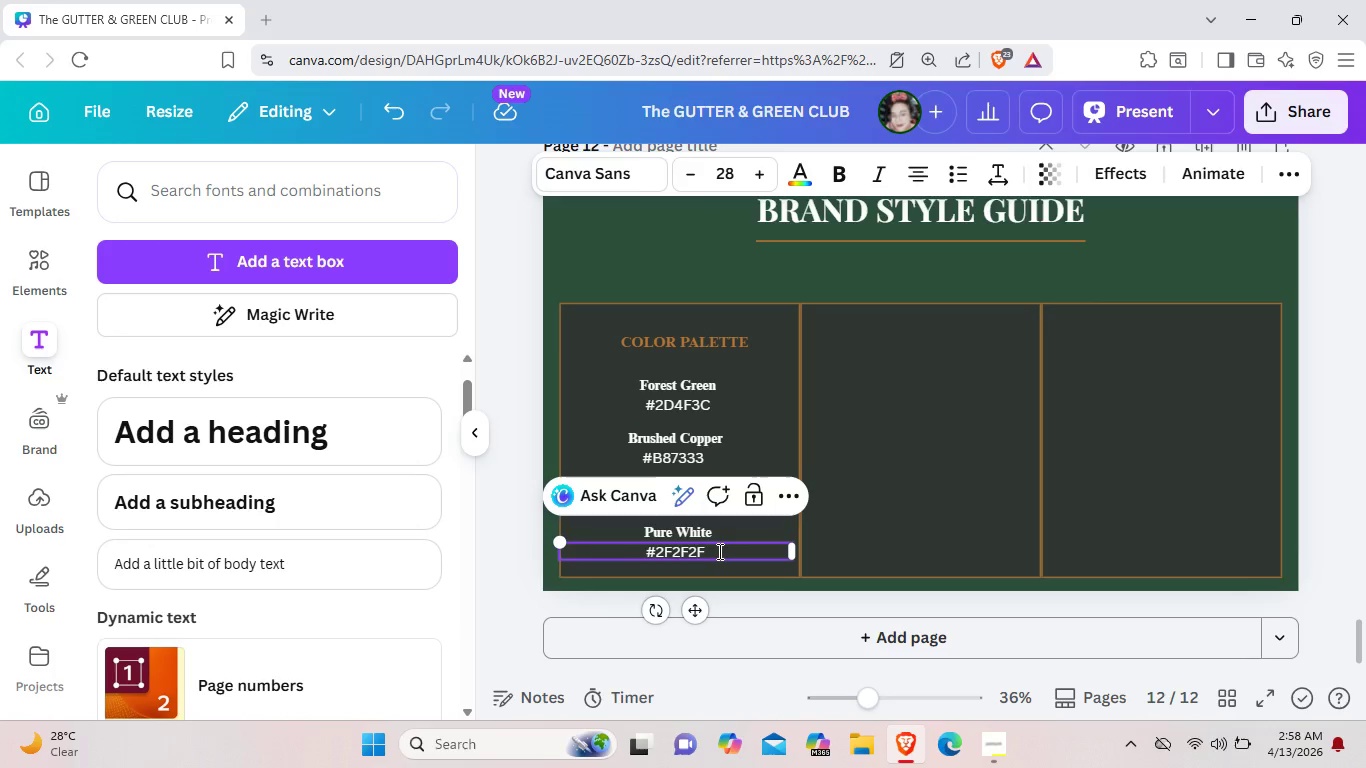 
key(Backspace)
key(Backspace)
key(Backspace)
key(Backspace)
key(Backspace)
key(Backspace)
type(FFFFFF)
 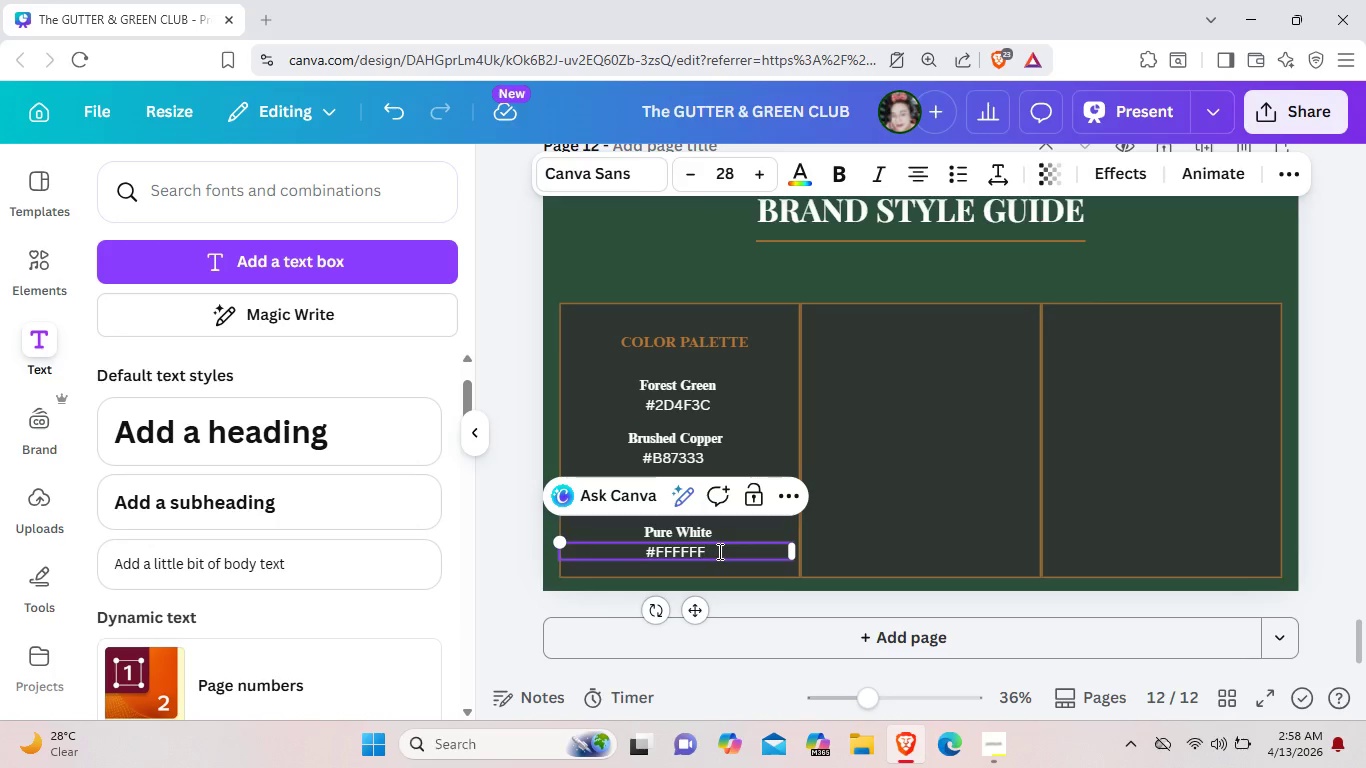 
left_click([932, 491])
 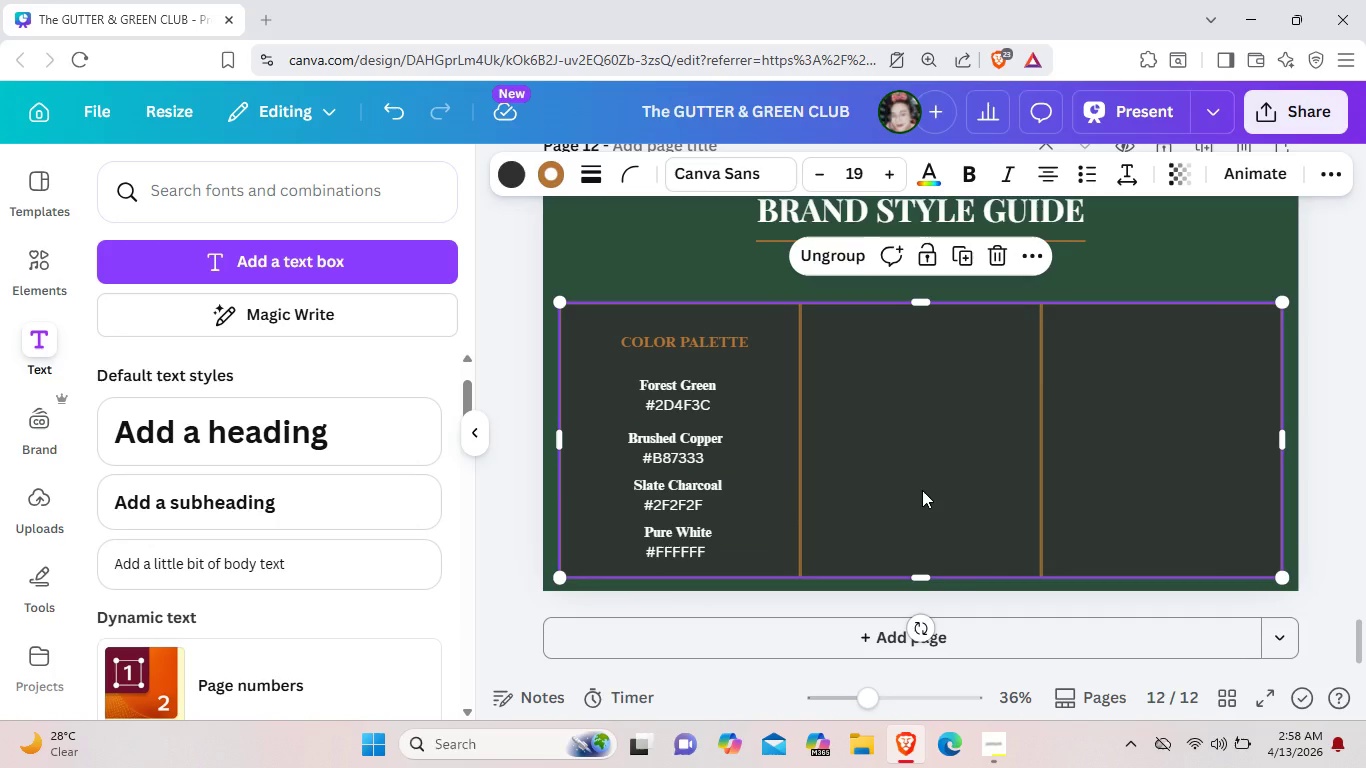 
wait(8.53)
 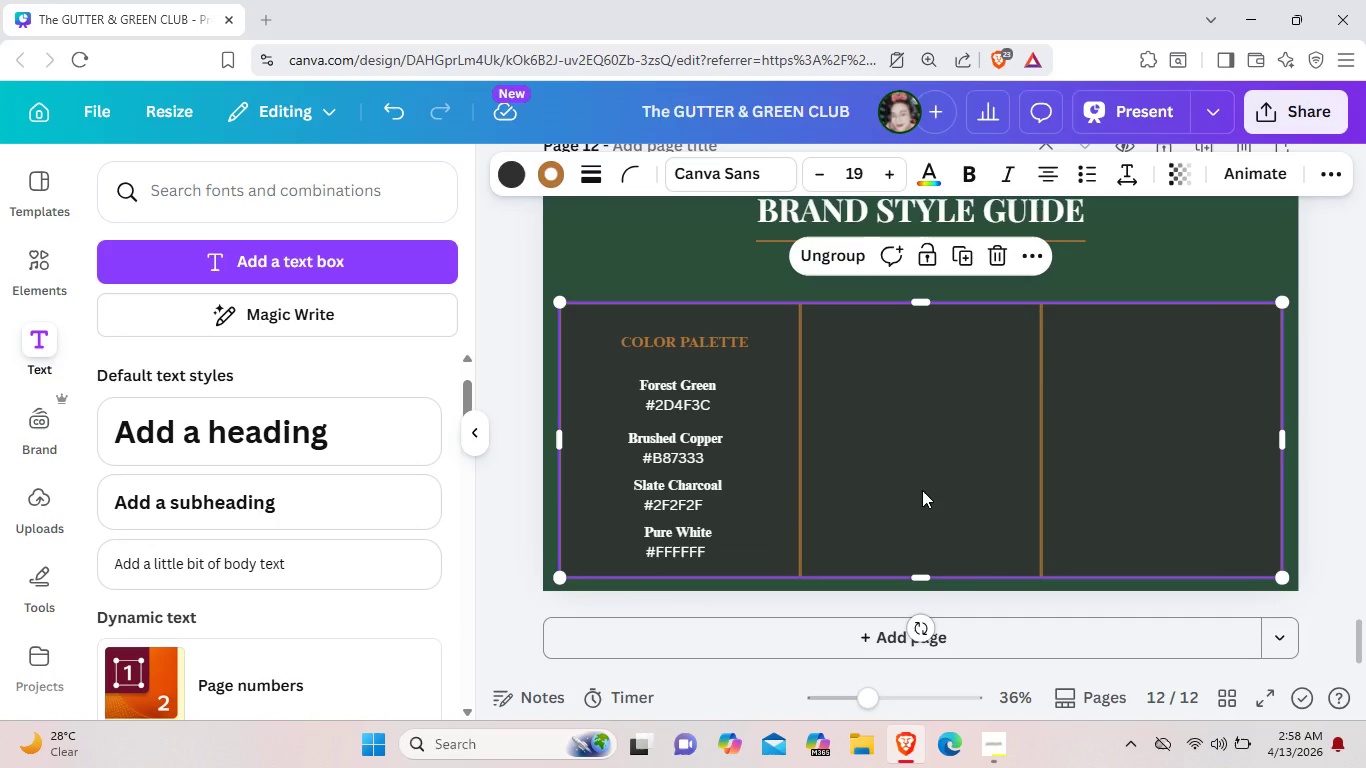 
left_click([744, 342])
 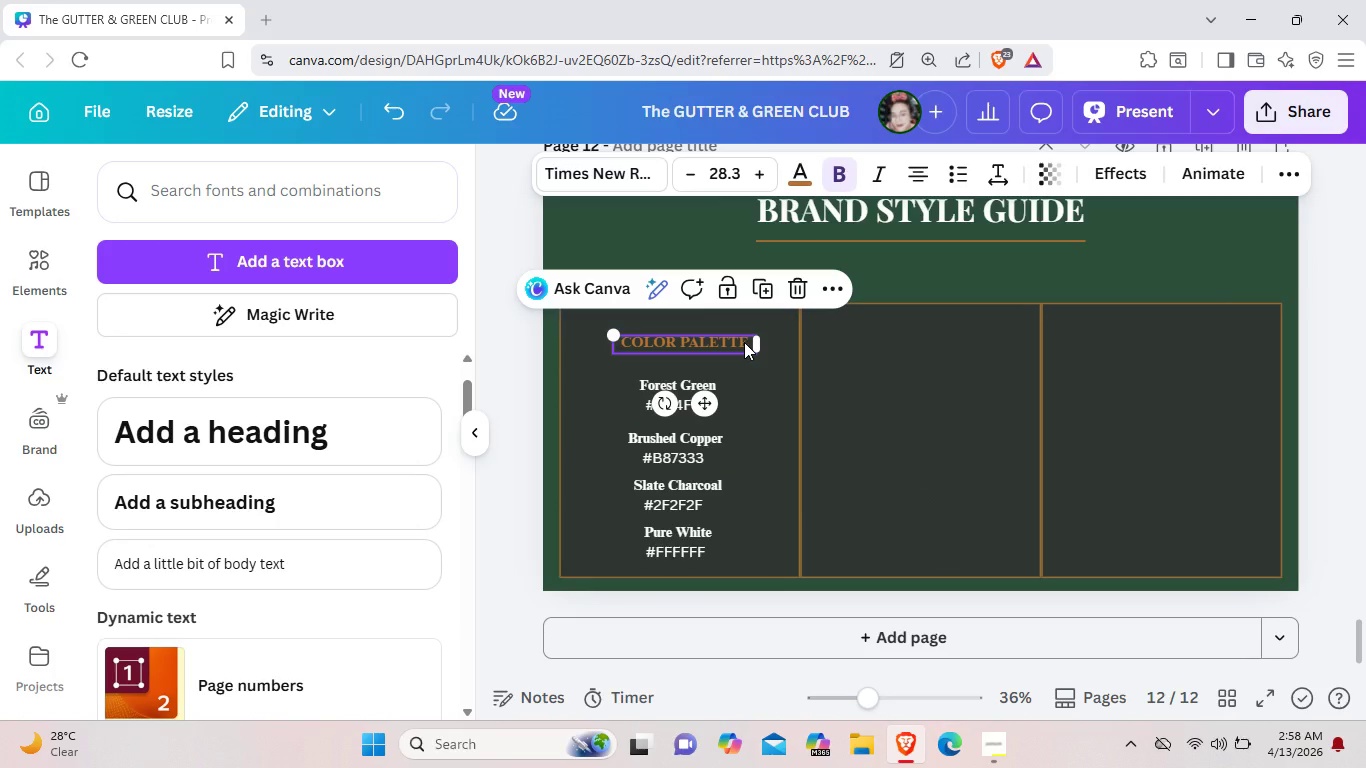 
key(Control+C)
 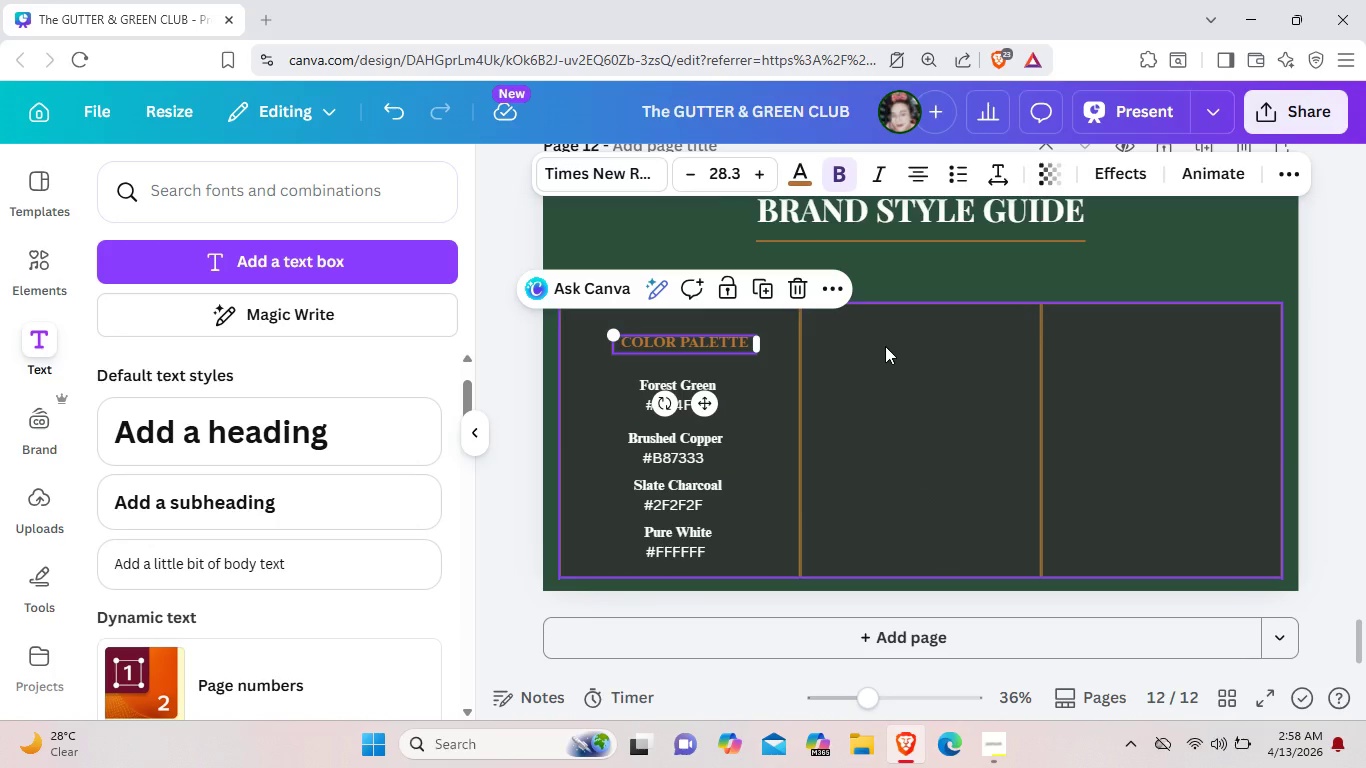 
left_click([885, 346])
 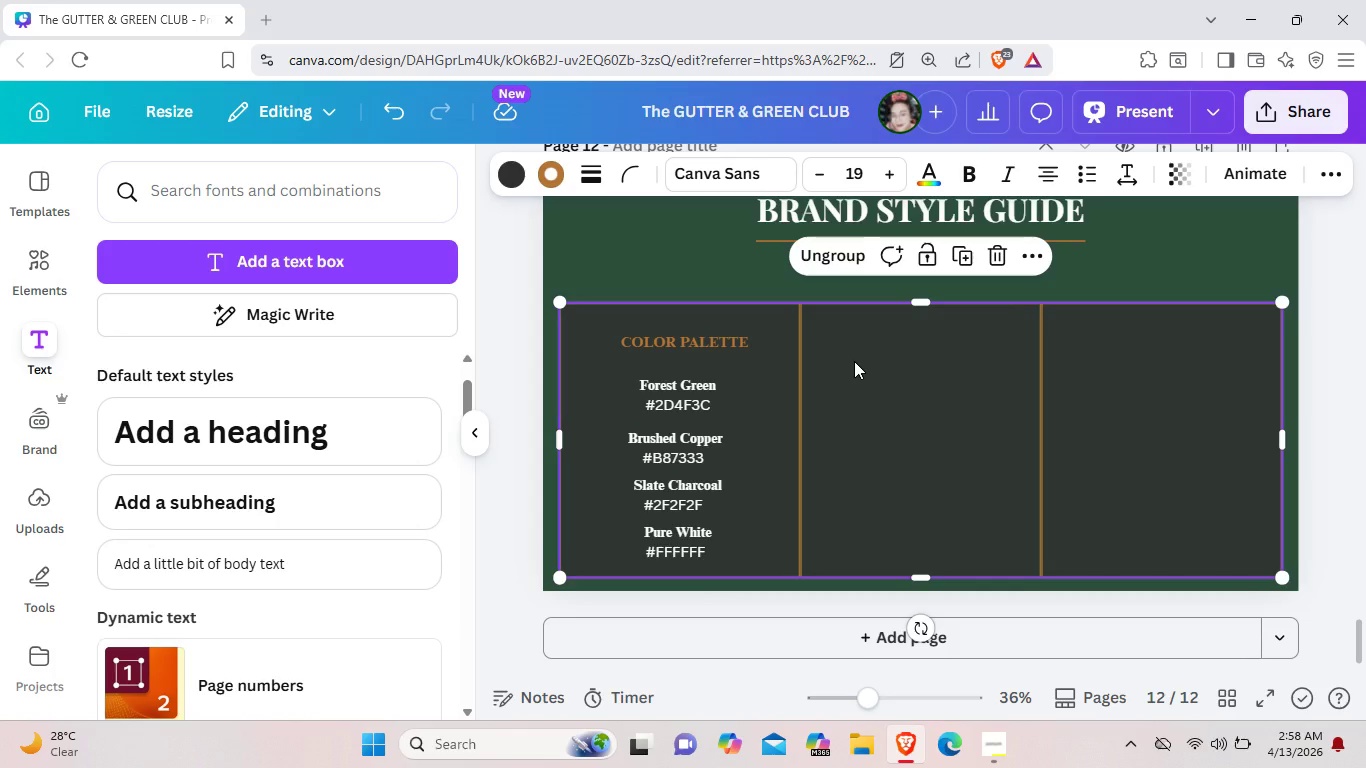 
key(Control+V)
 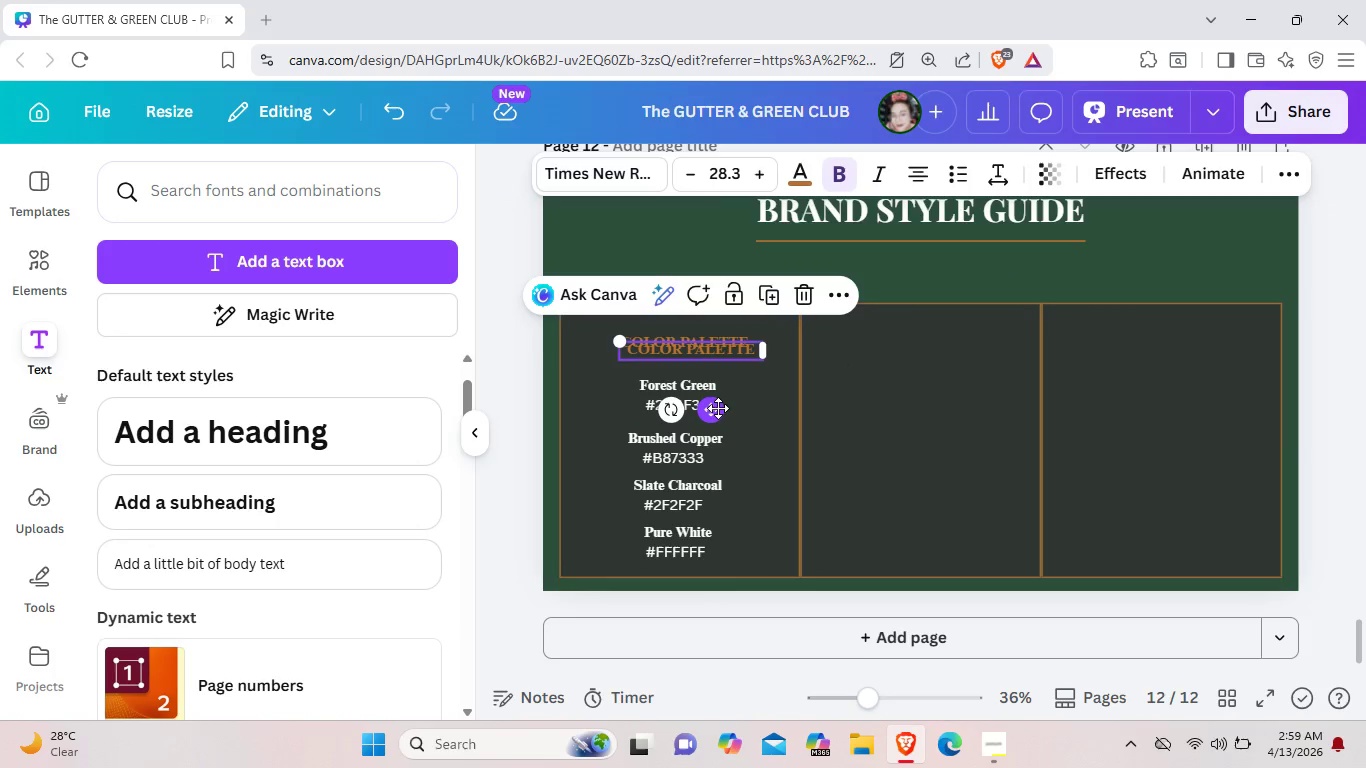 
left_click_drag(start_coordinate=[717, 409], to_coordinate=[932, 402])
 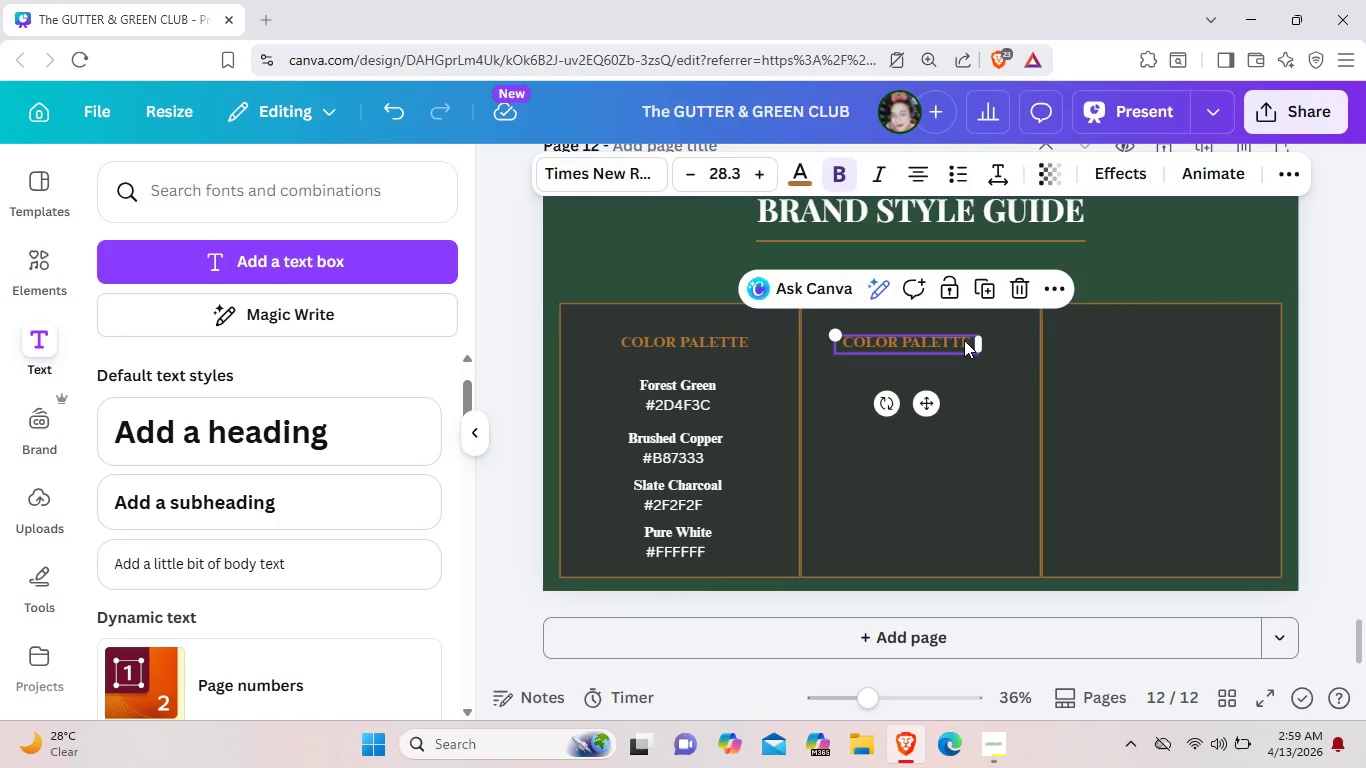 
left_click([964, 340])
 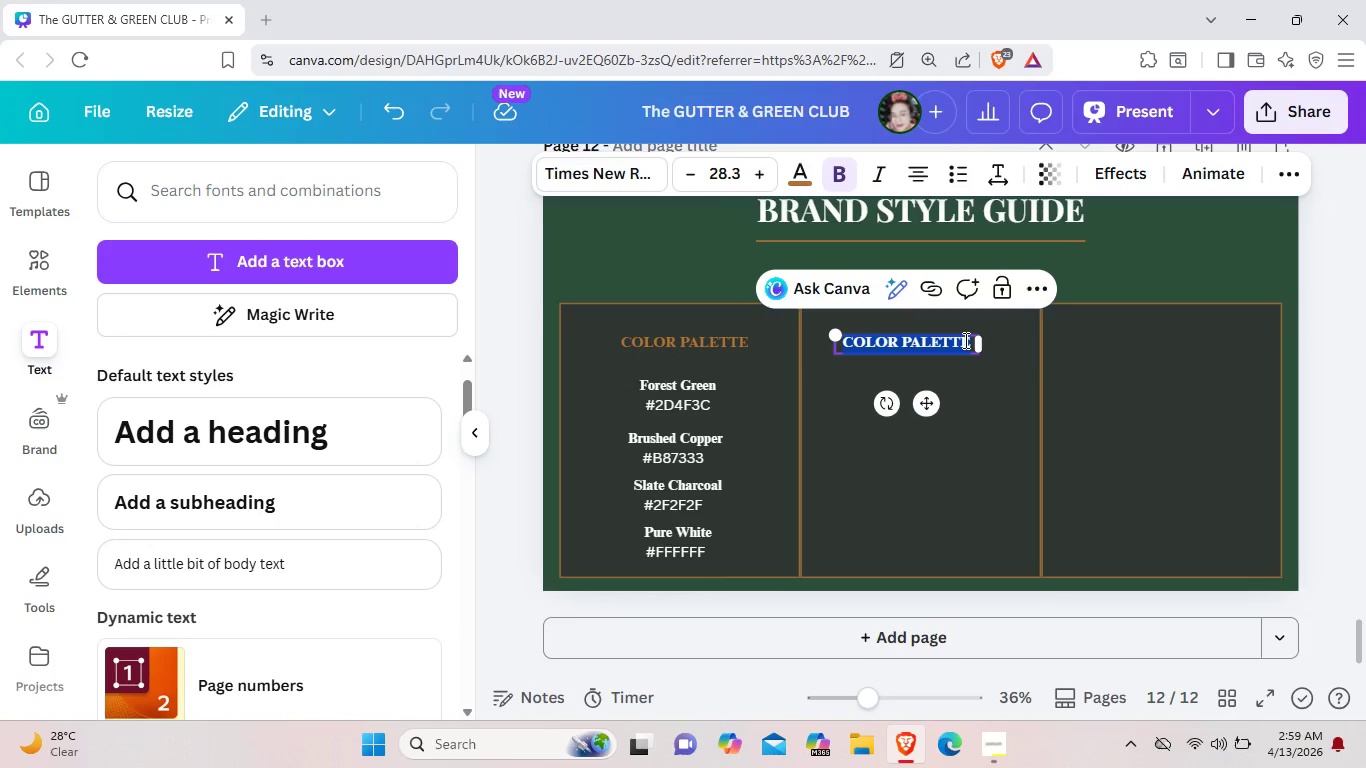 
key(Backspace)
type(TYPOGRAPHY)
 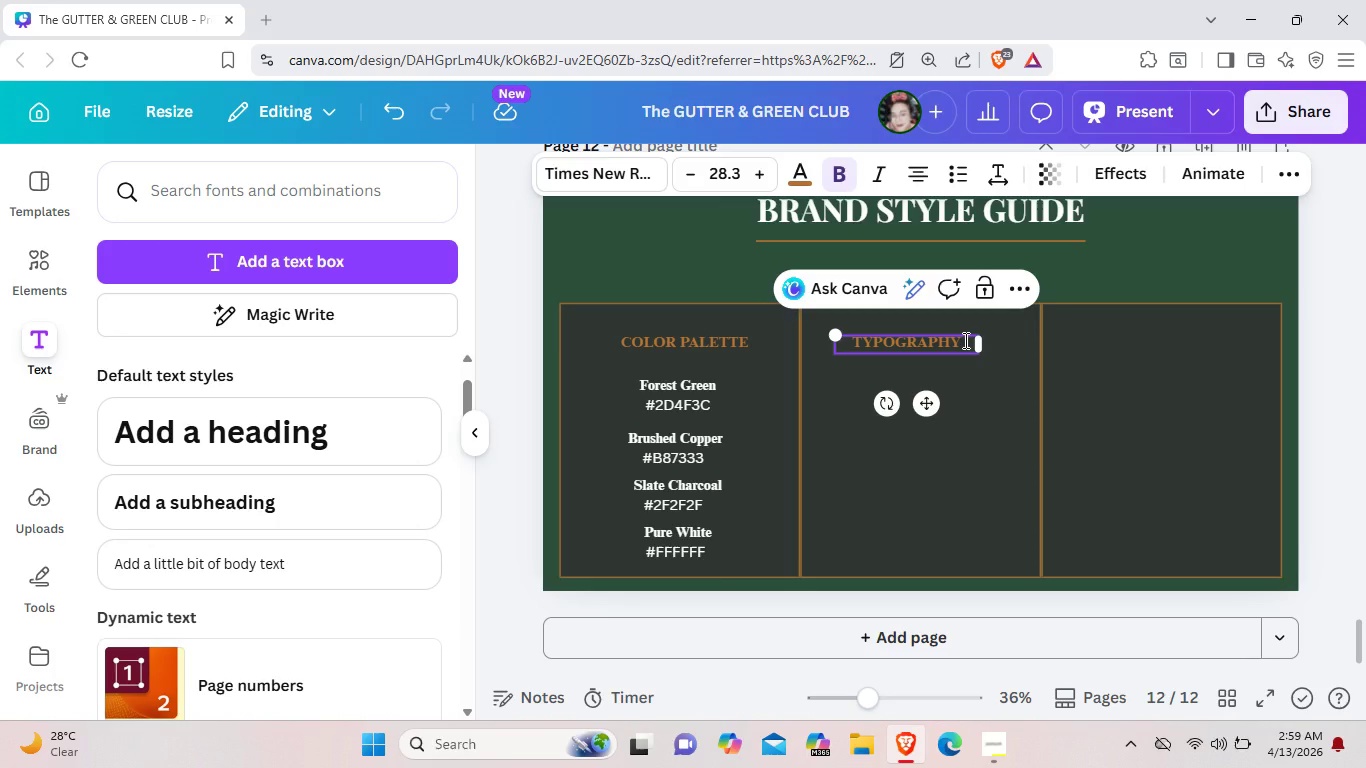 
wait(6.48)
 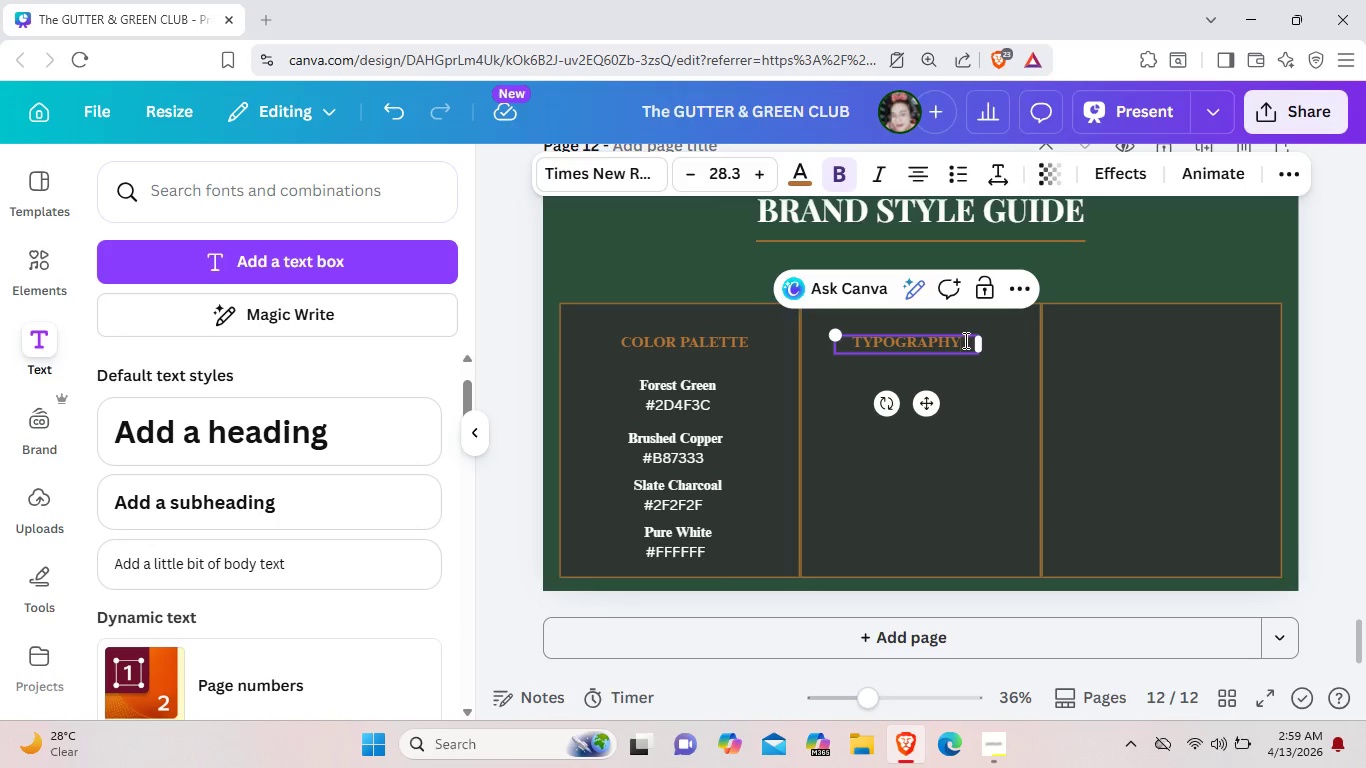 
left_click([961, 438])
 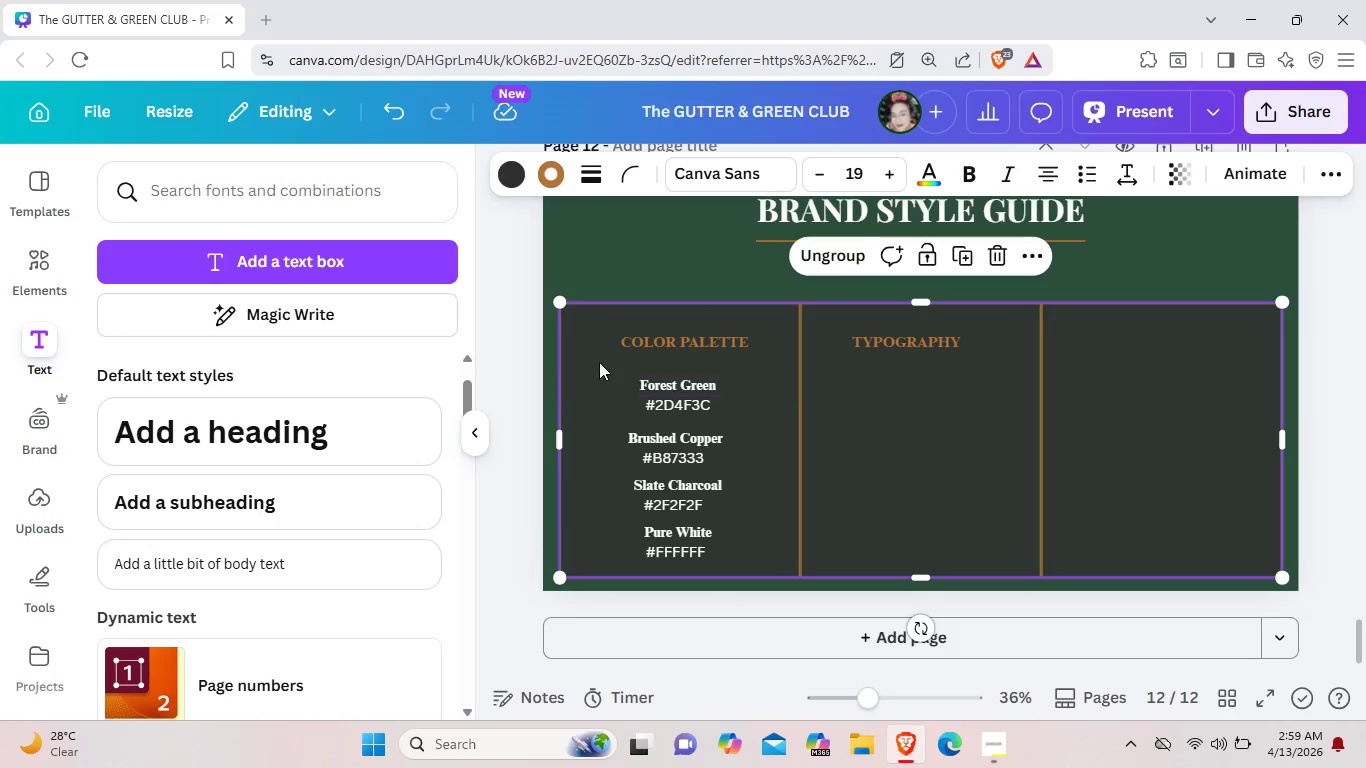 
wait(9.75)
 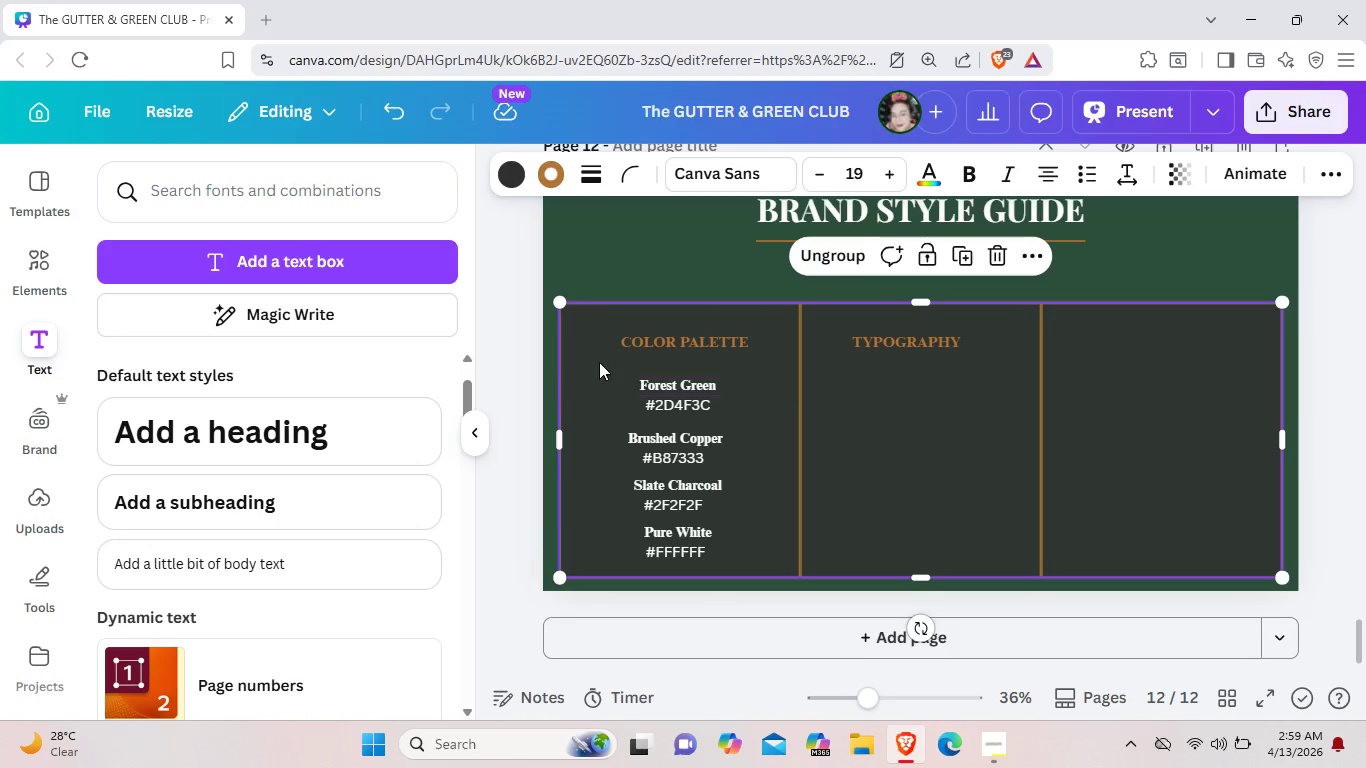 
left_click([923, 252])
 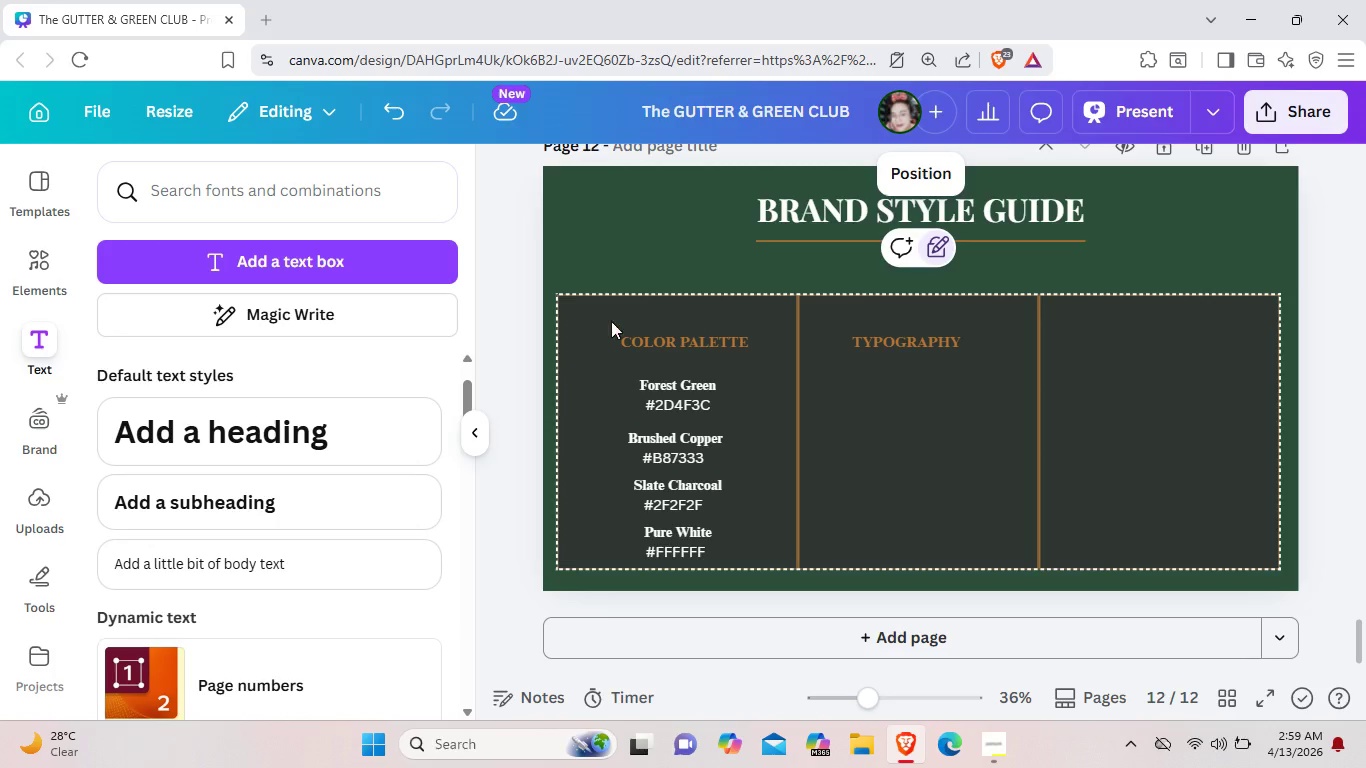 
left_click([610, 322])
 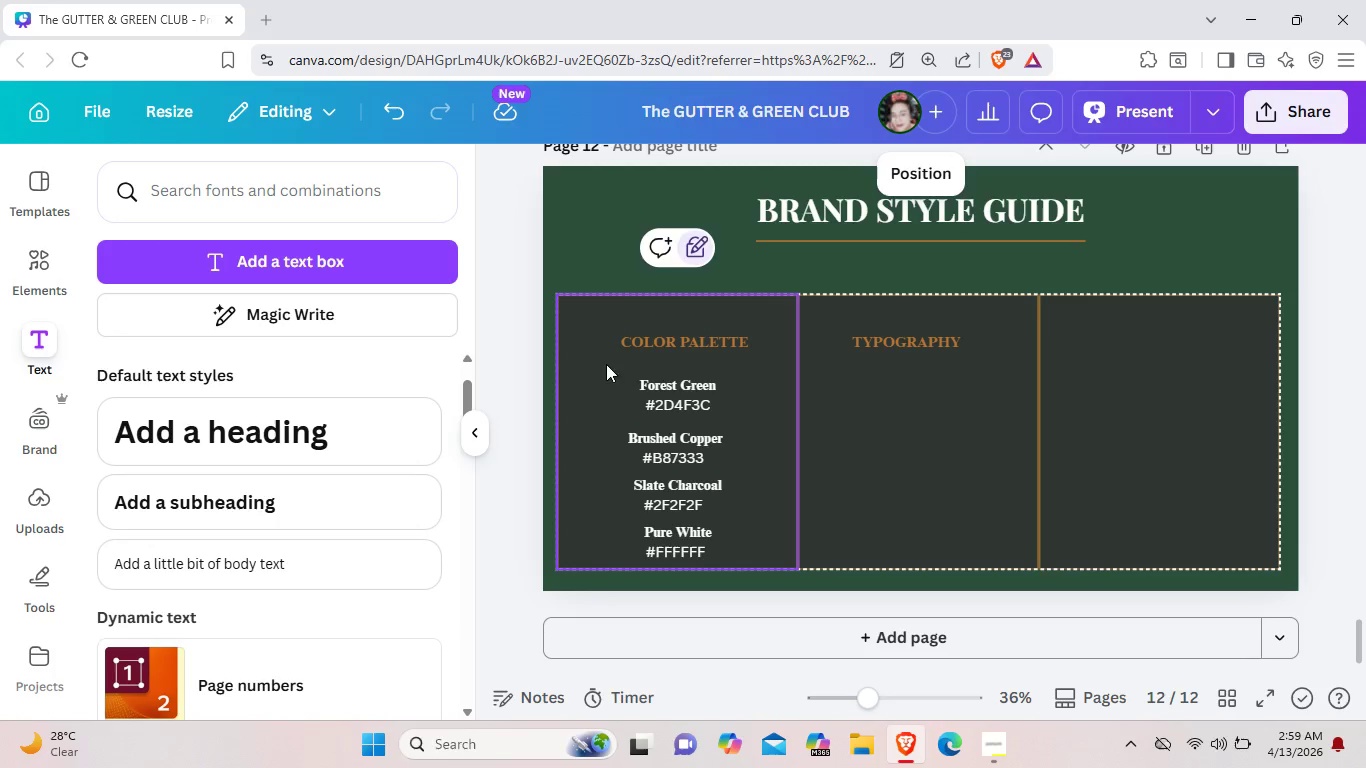 
left_click_drag(start_coordinate=[606, 364], to_coordinate=[763, 566])
 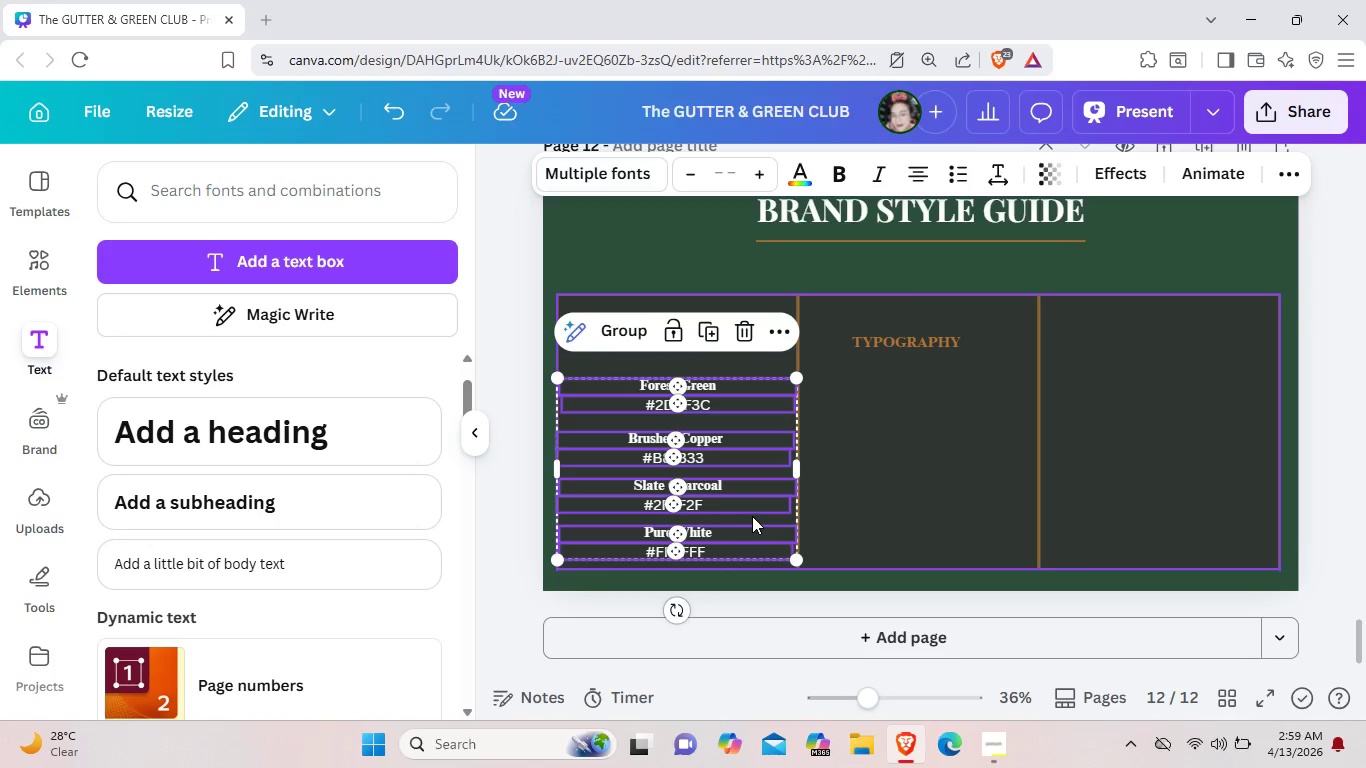 
left_click_drag(start_coordinate=[753, 517], to_coordinate=[751, 507])
 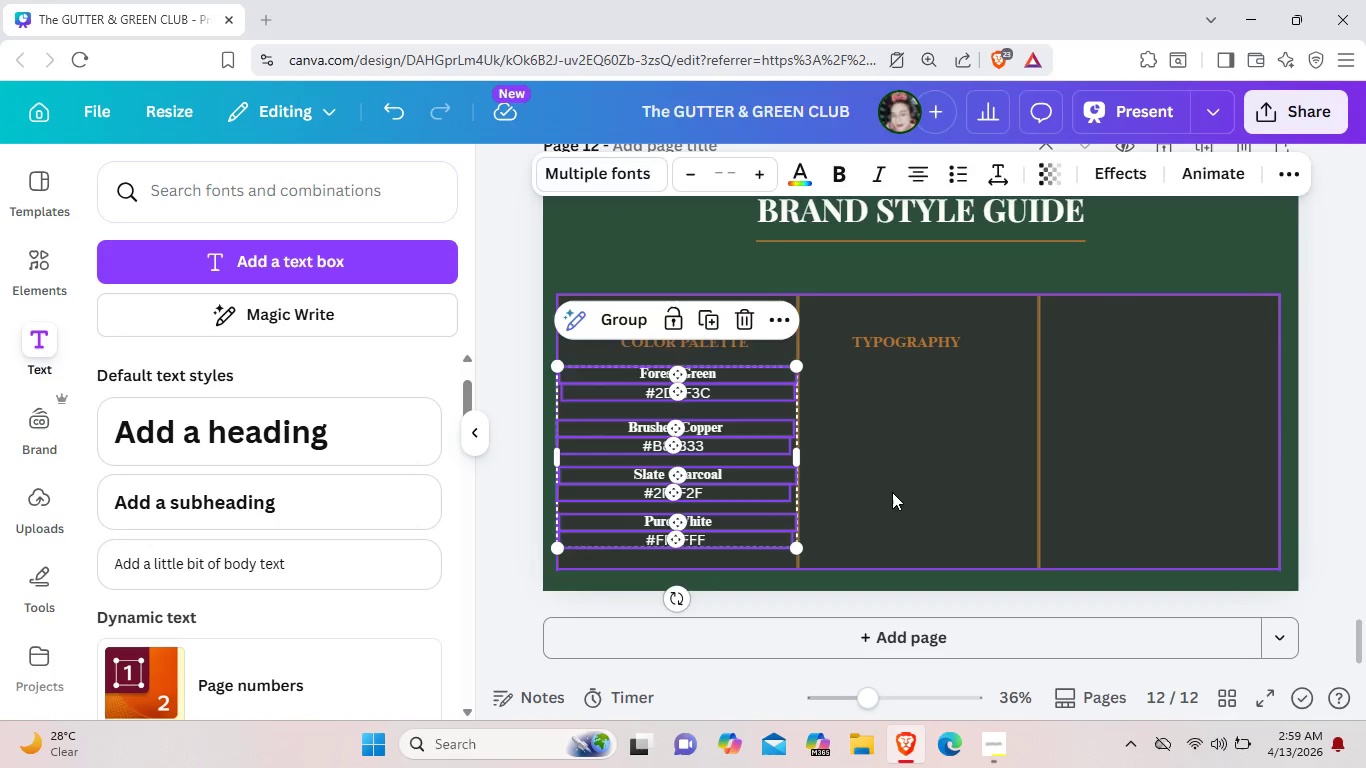 
left_click([892, 492])
 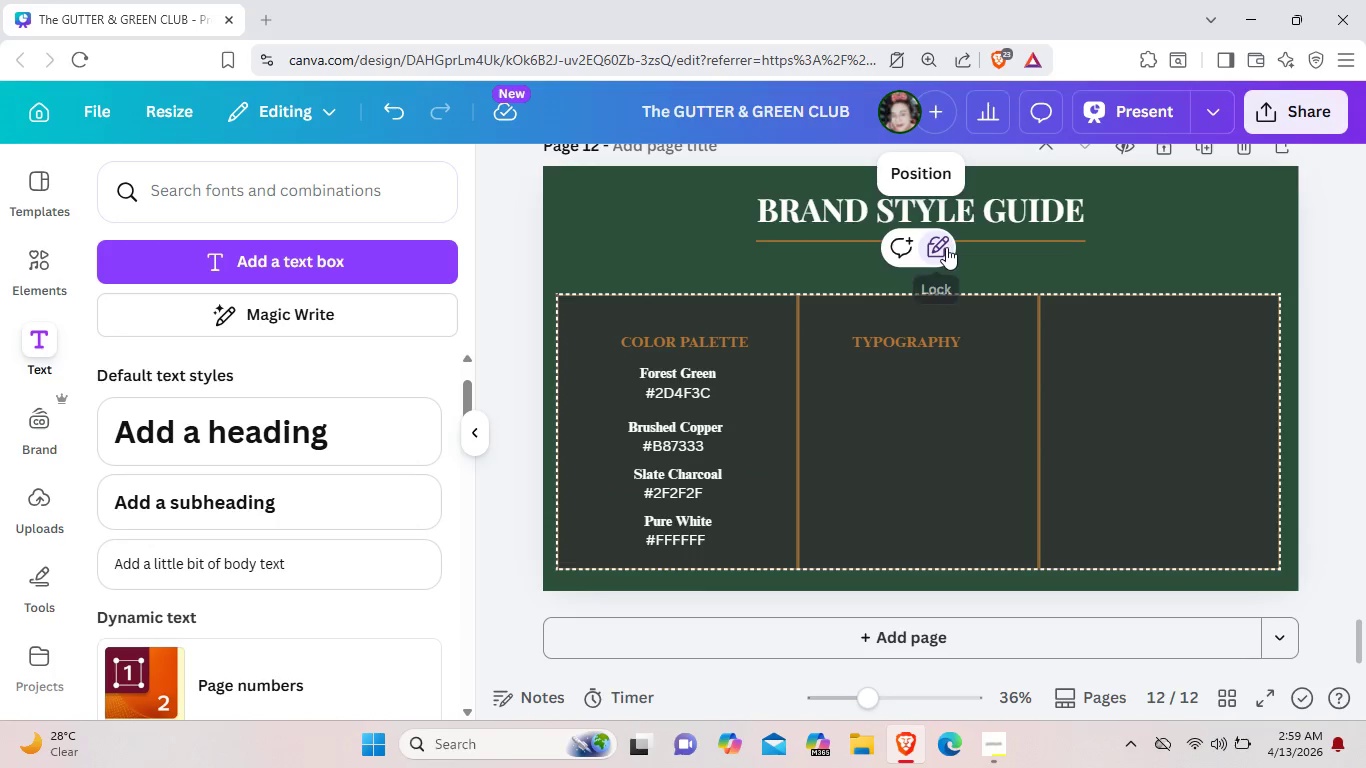 
double_click([946, 247])
 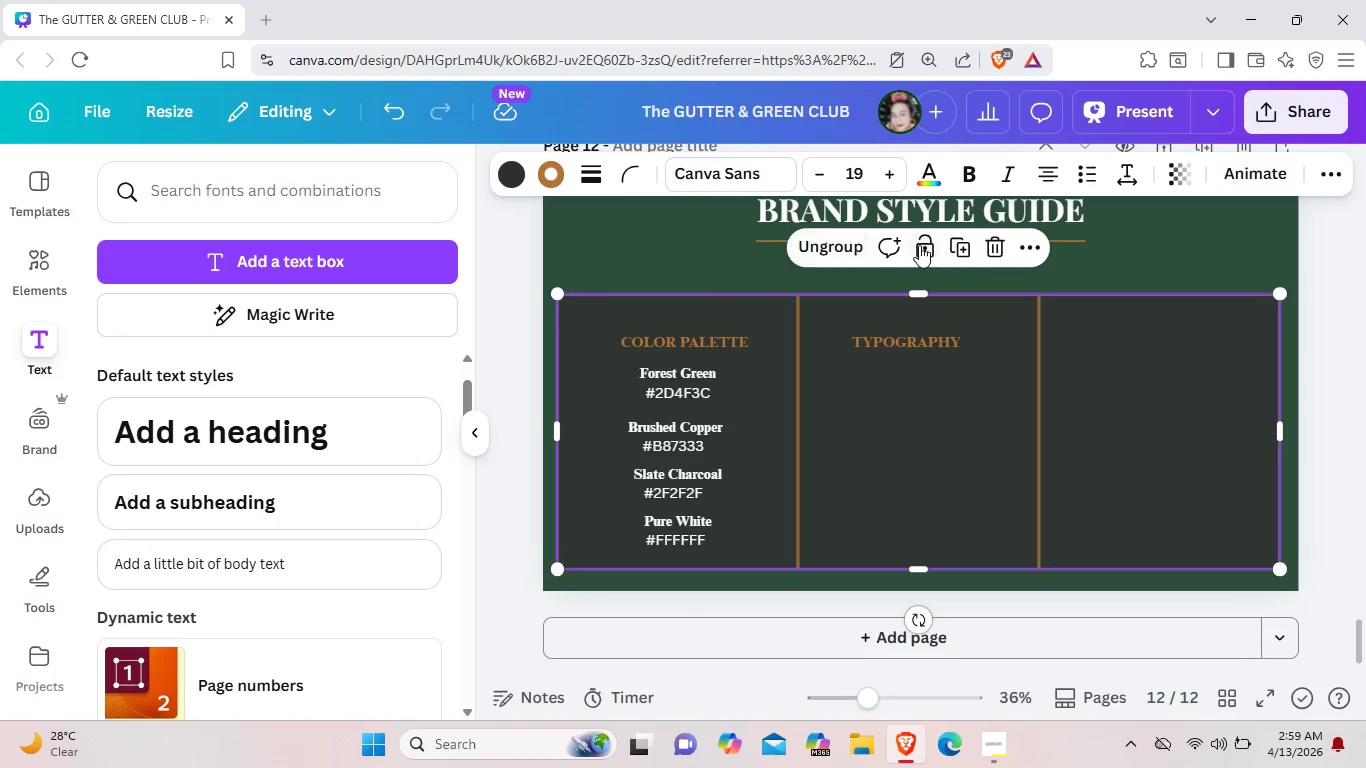 
left_click([919, 245])
 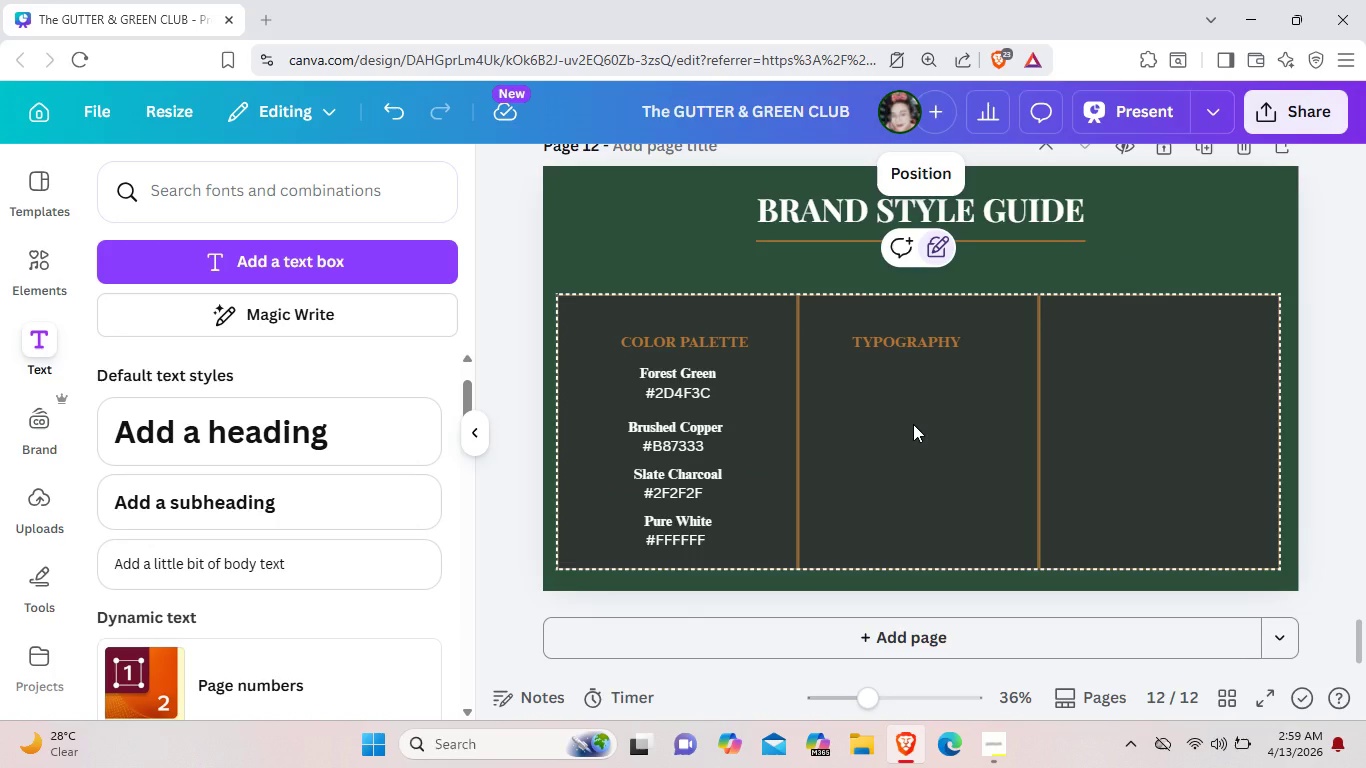 
left_click([913, 424])
 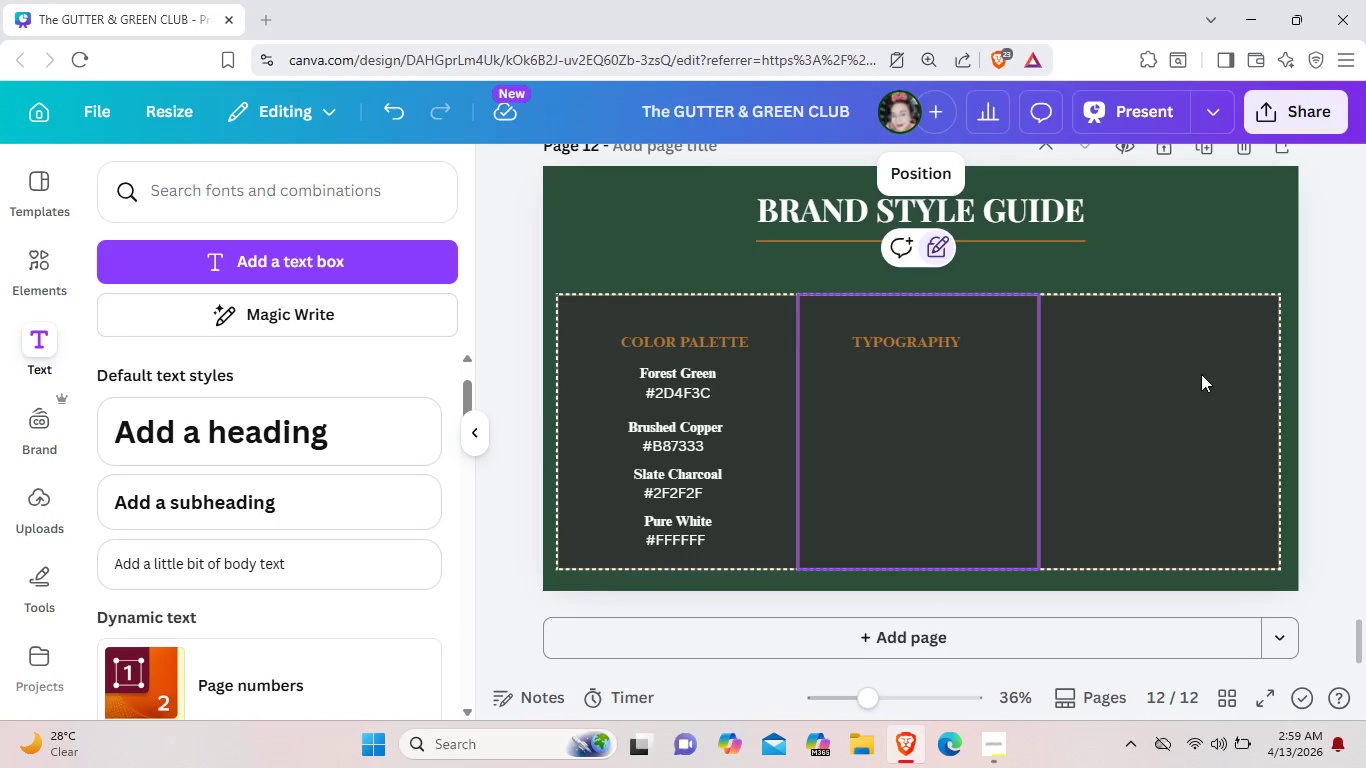 
left_click([1201, 374])
 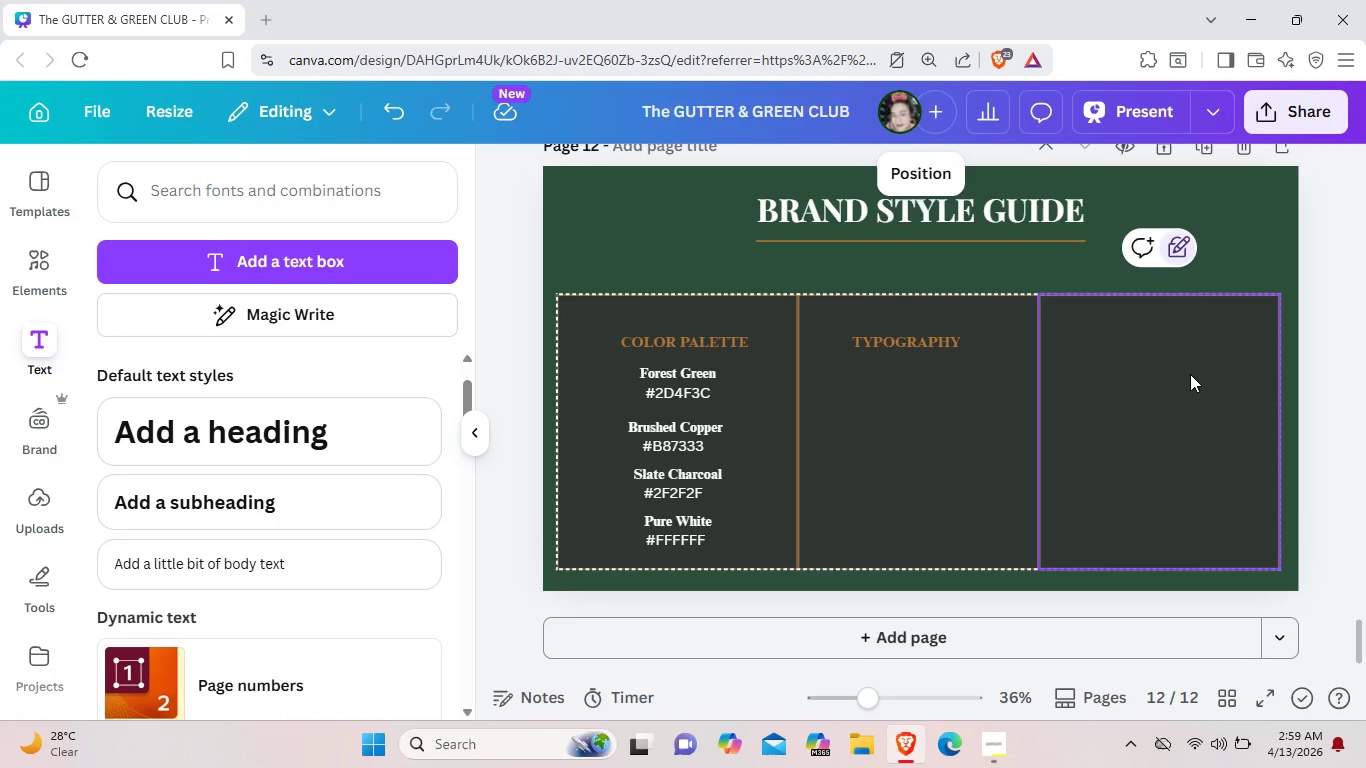 
scroll: coordinate [1188, 372], scroll_direction: up, amount: 2.0
 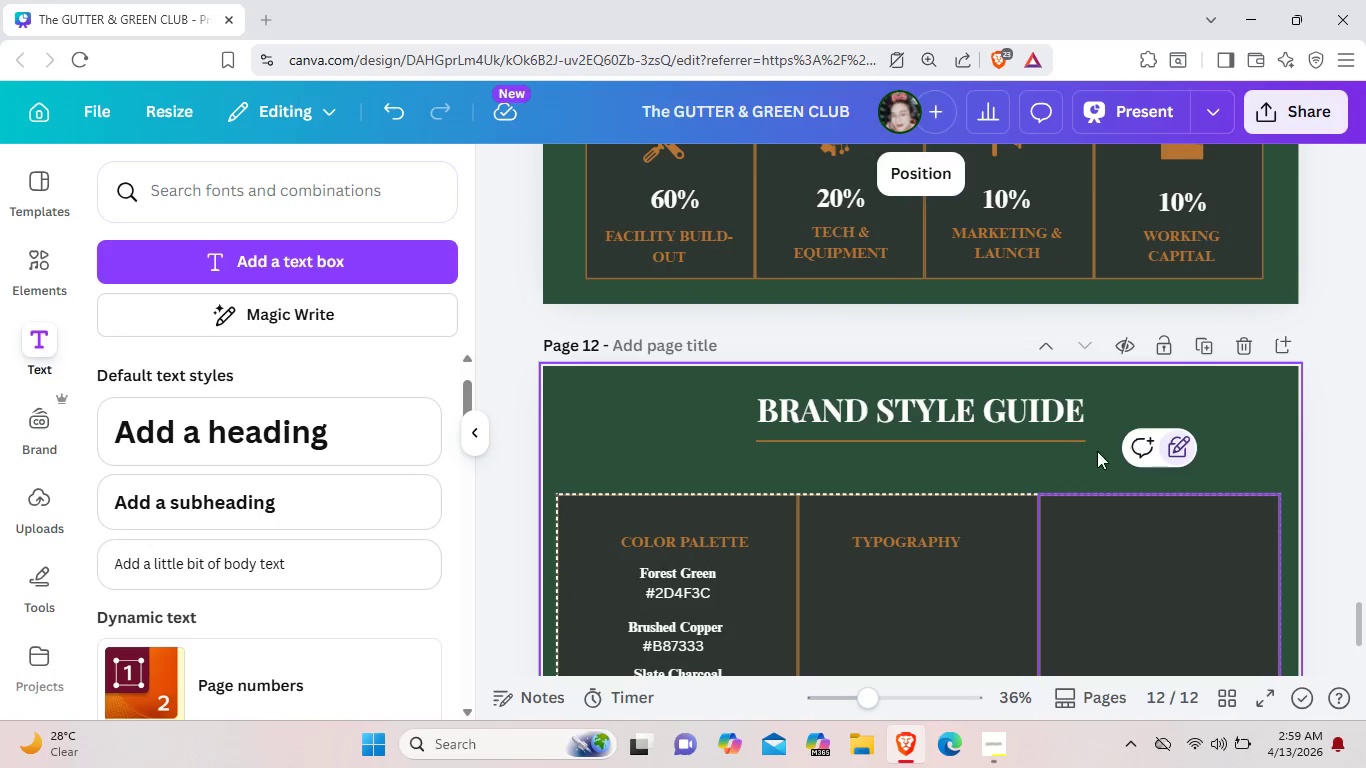 
scroll: coordinate [1097, 451], scroll_direction: down, amount: 1.0
 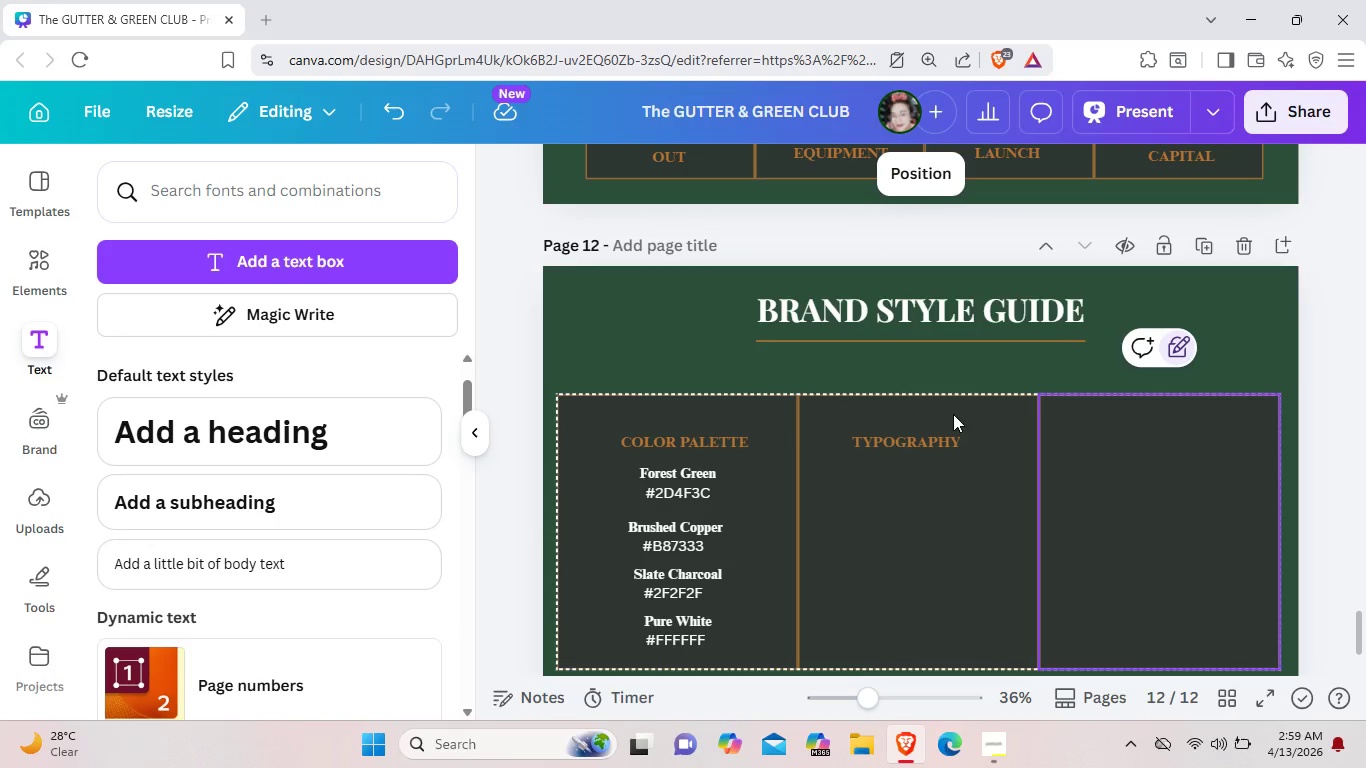 
left_click([935, 440])
 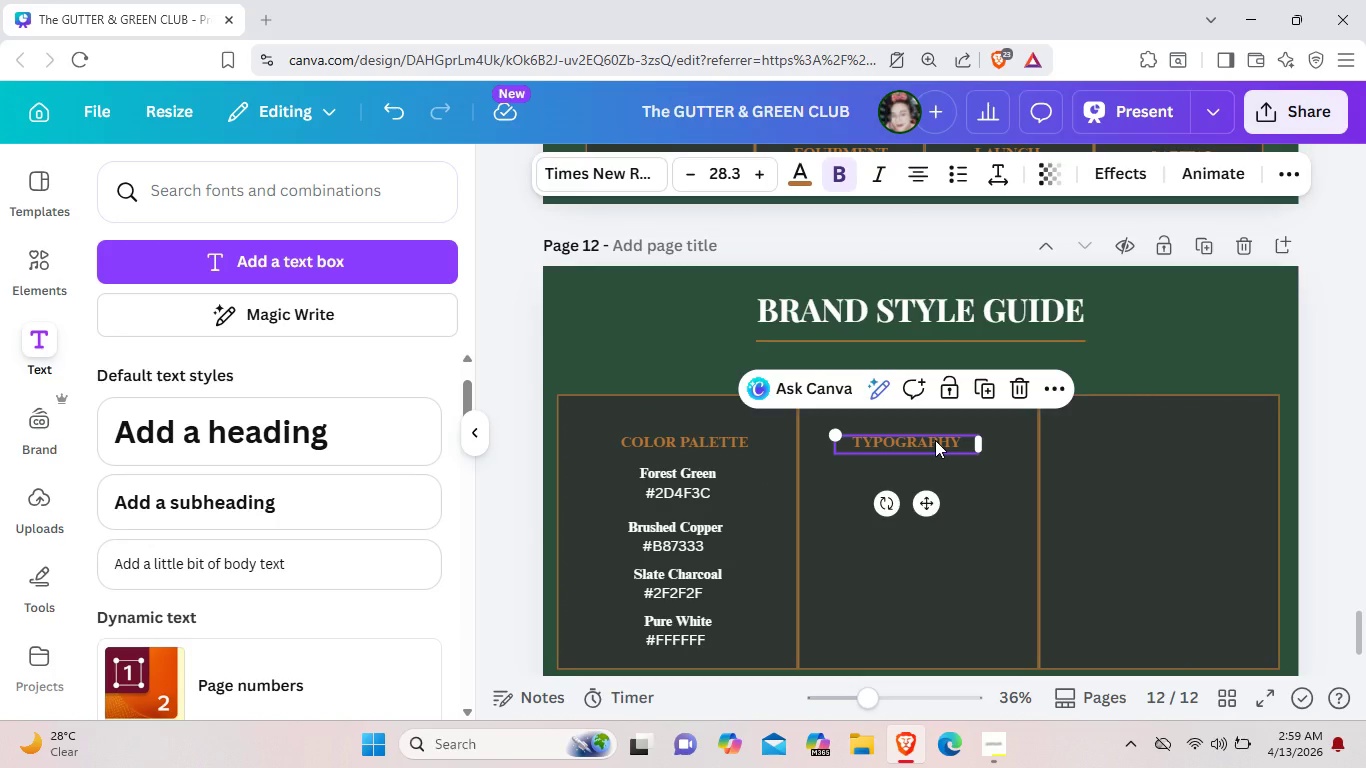 
key(Control+C)
 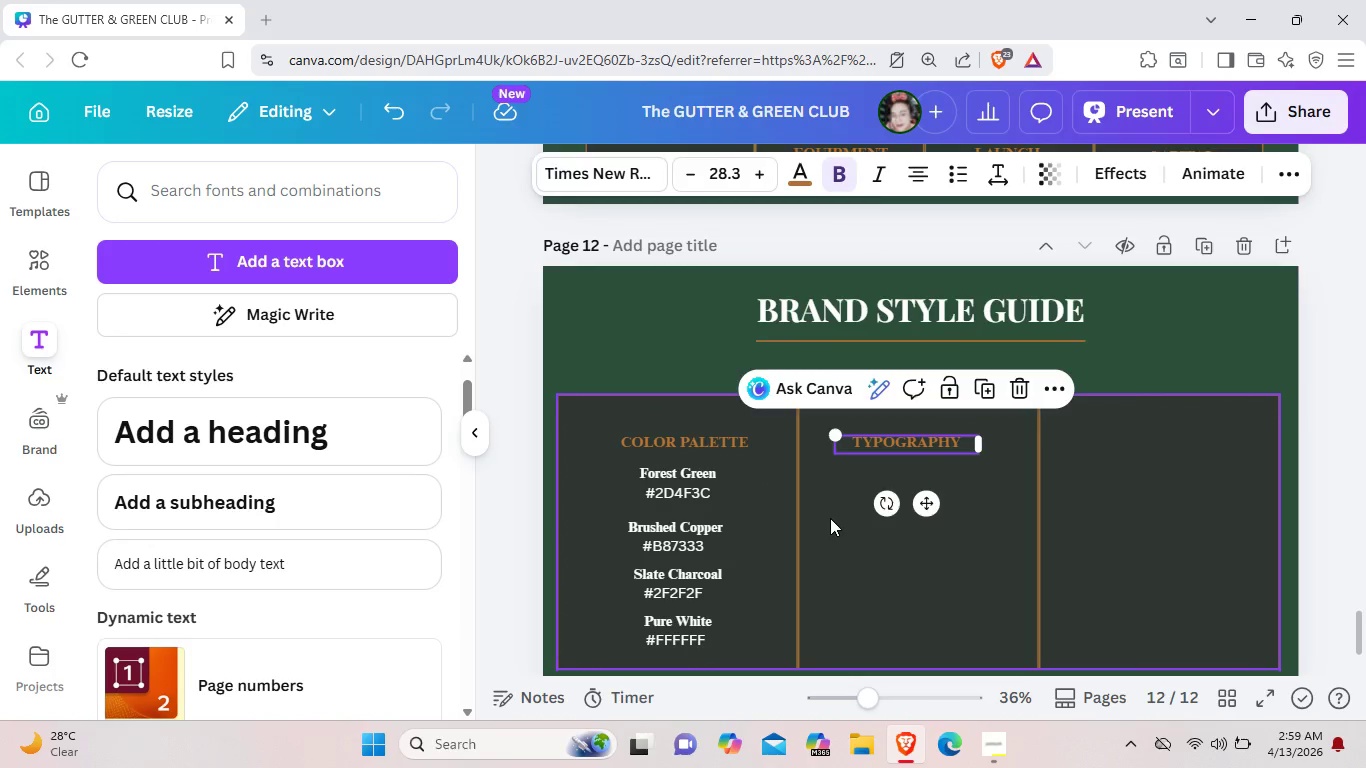 
left_click([830, 518])
 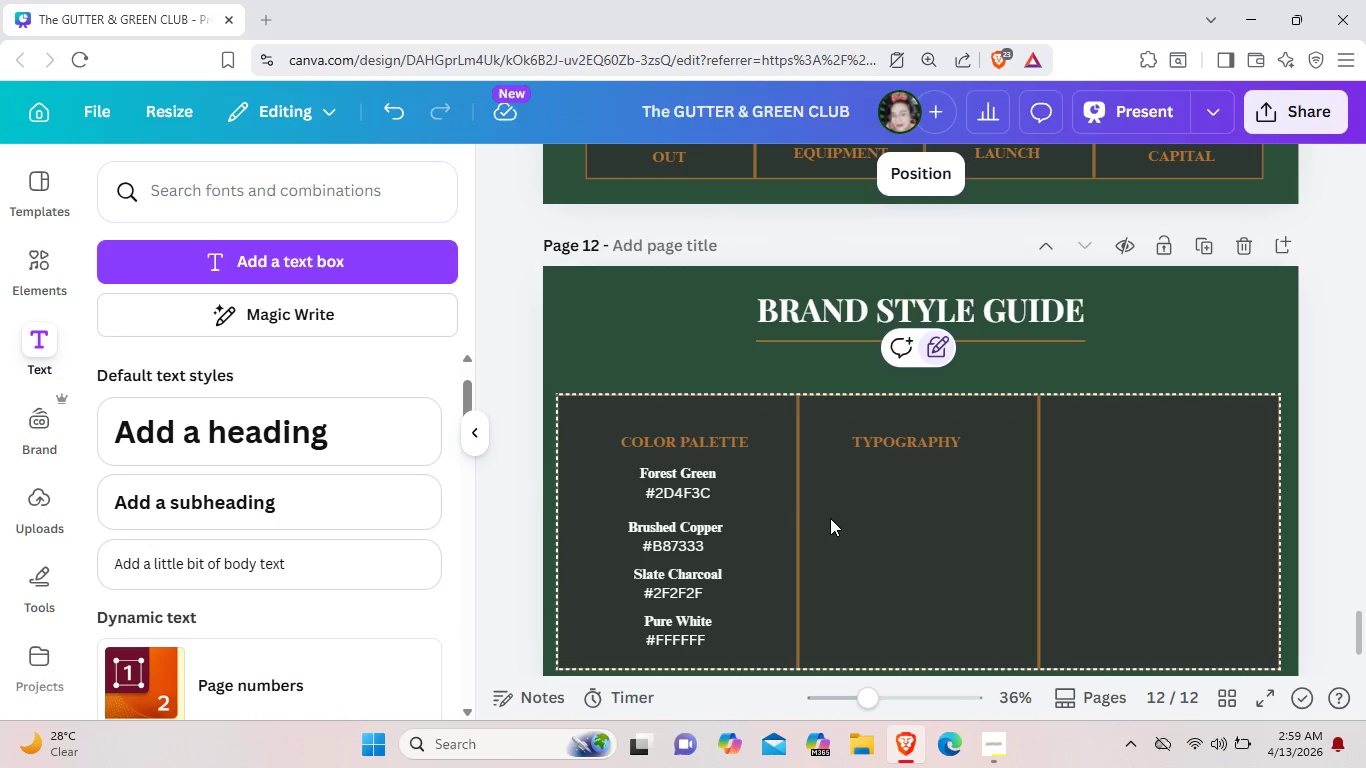 
key(Control+ControlLeft)
 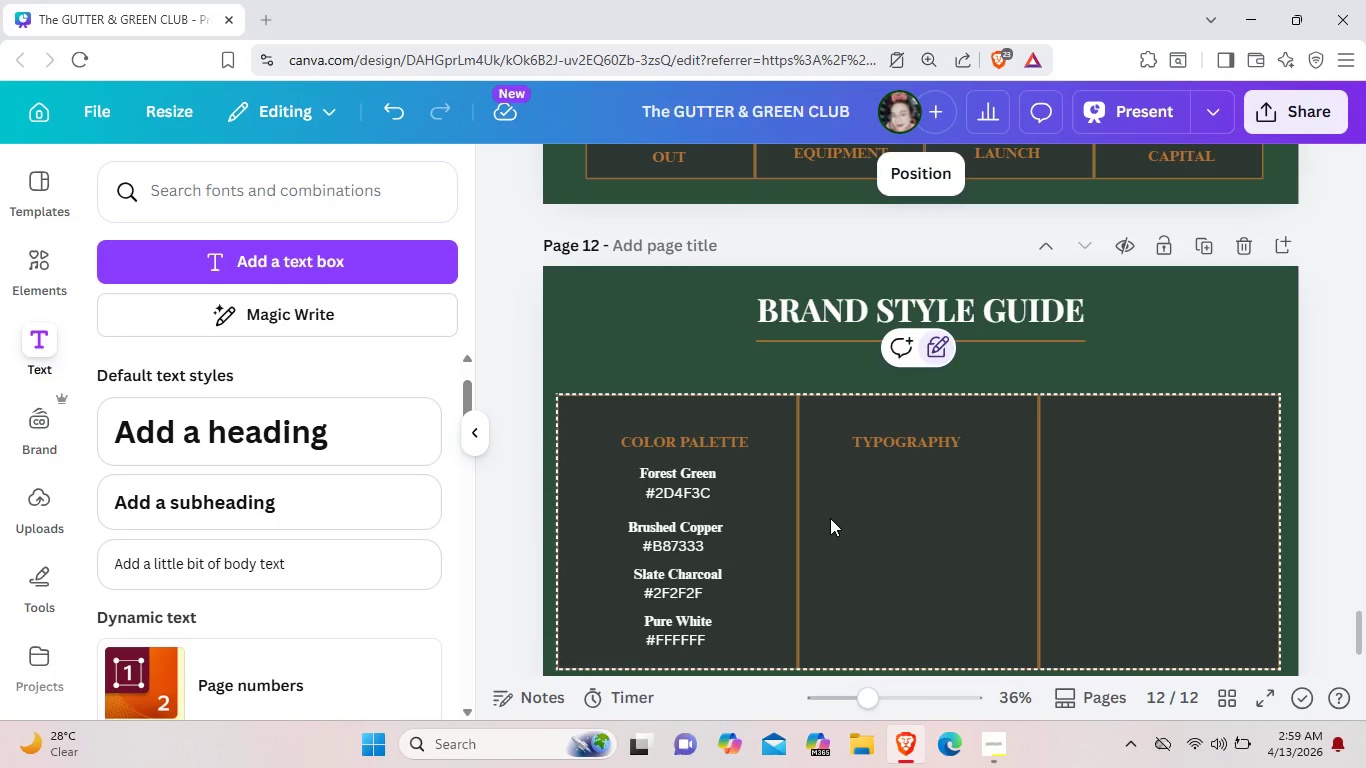 
key(Control+V)
 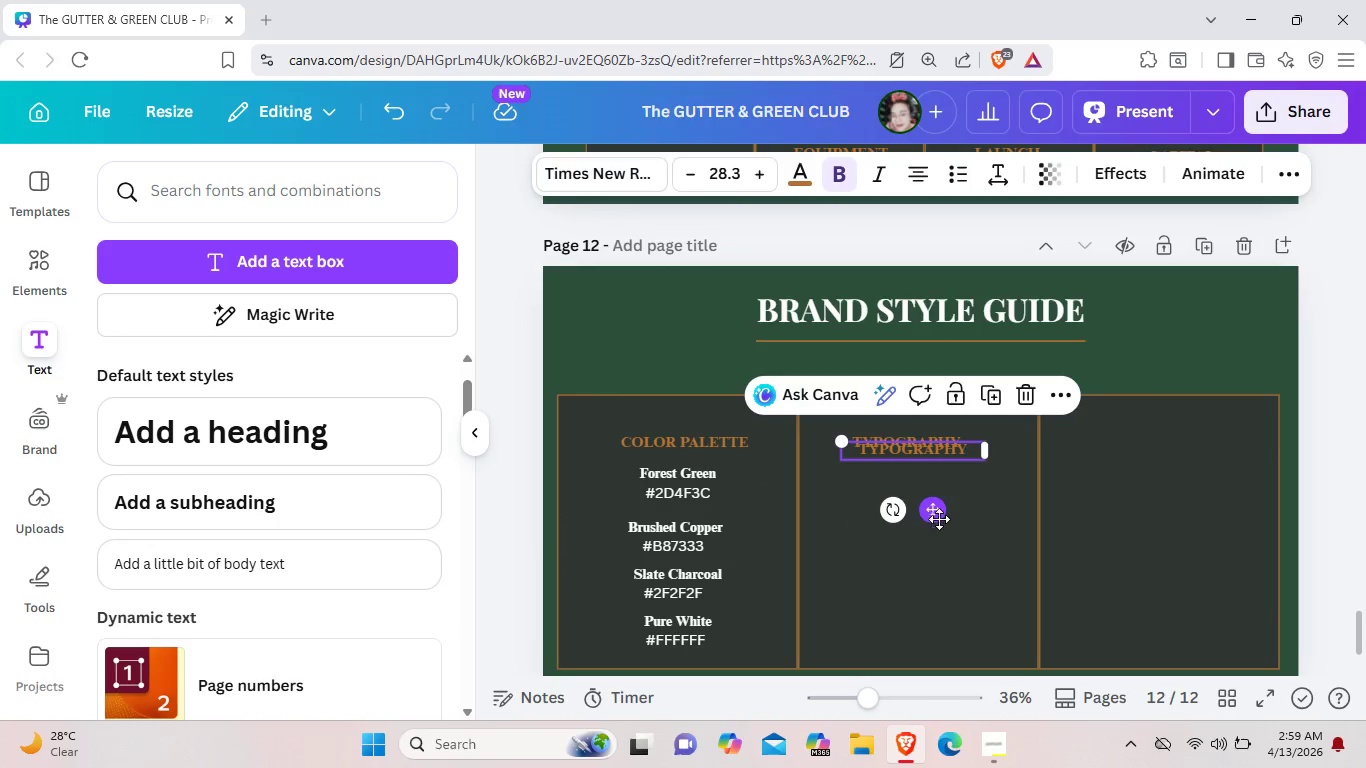 
left_click_drag(start_coordinate=[939, 519], to_coordinate=[926, 555])
 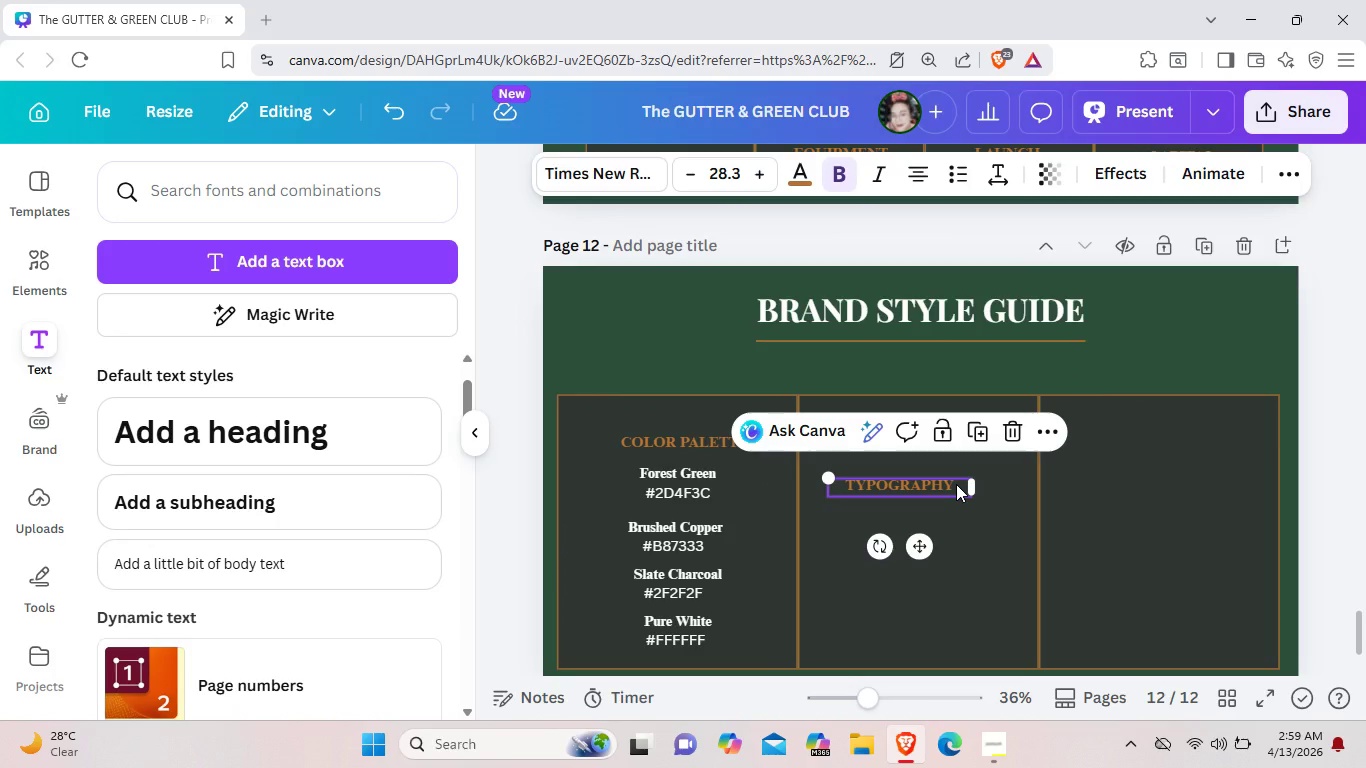 
left_click([956, 484])
 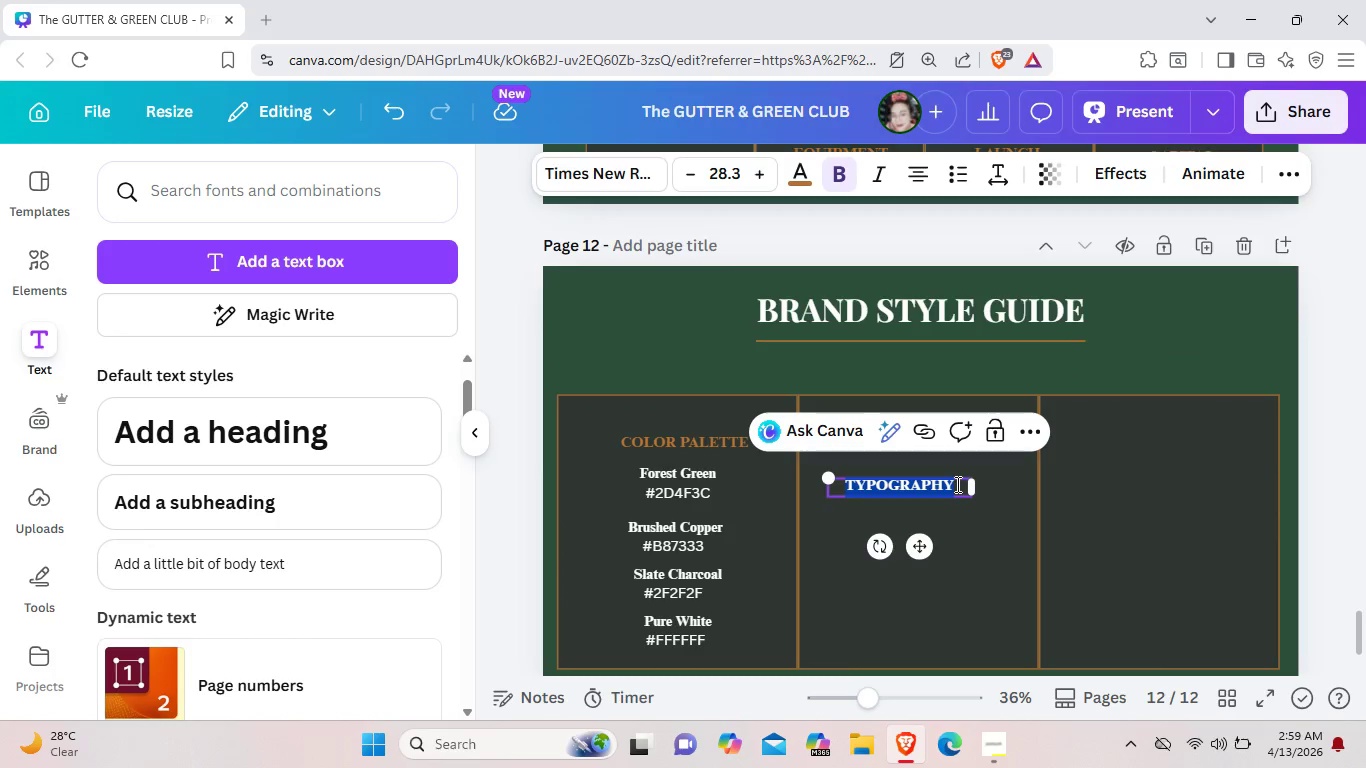 
key(Backspace)
type(hea)
key(Backspace)
key(Backspace)
key(Backspace)
type(Hedlines / )
 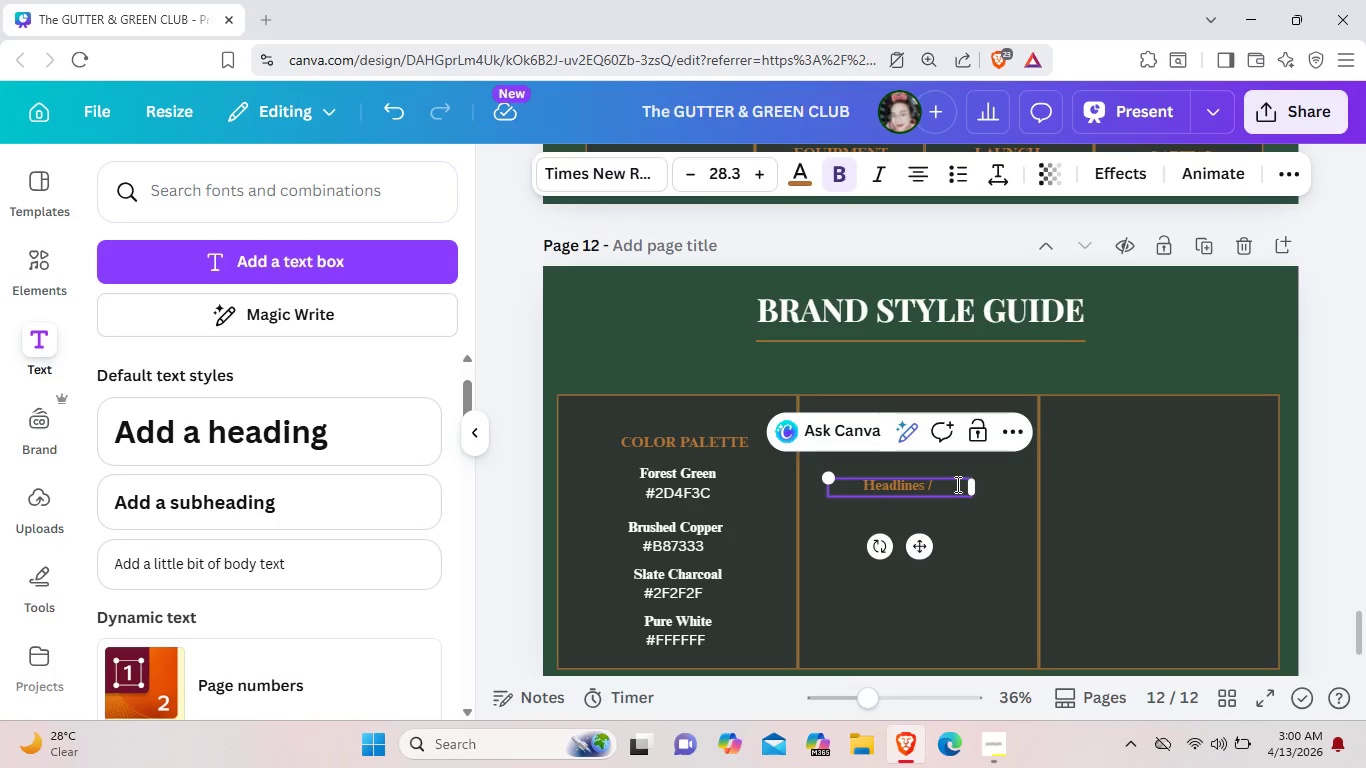 
scroll: coordinate [1111, 364], scroll_direction: up, amount: 47.0
 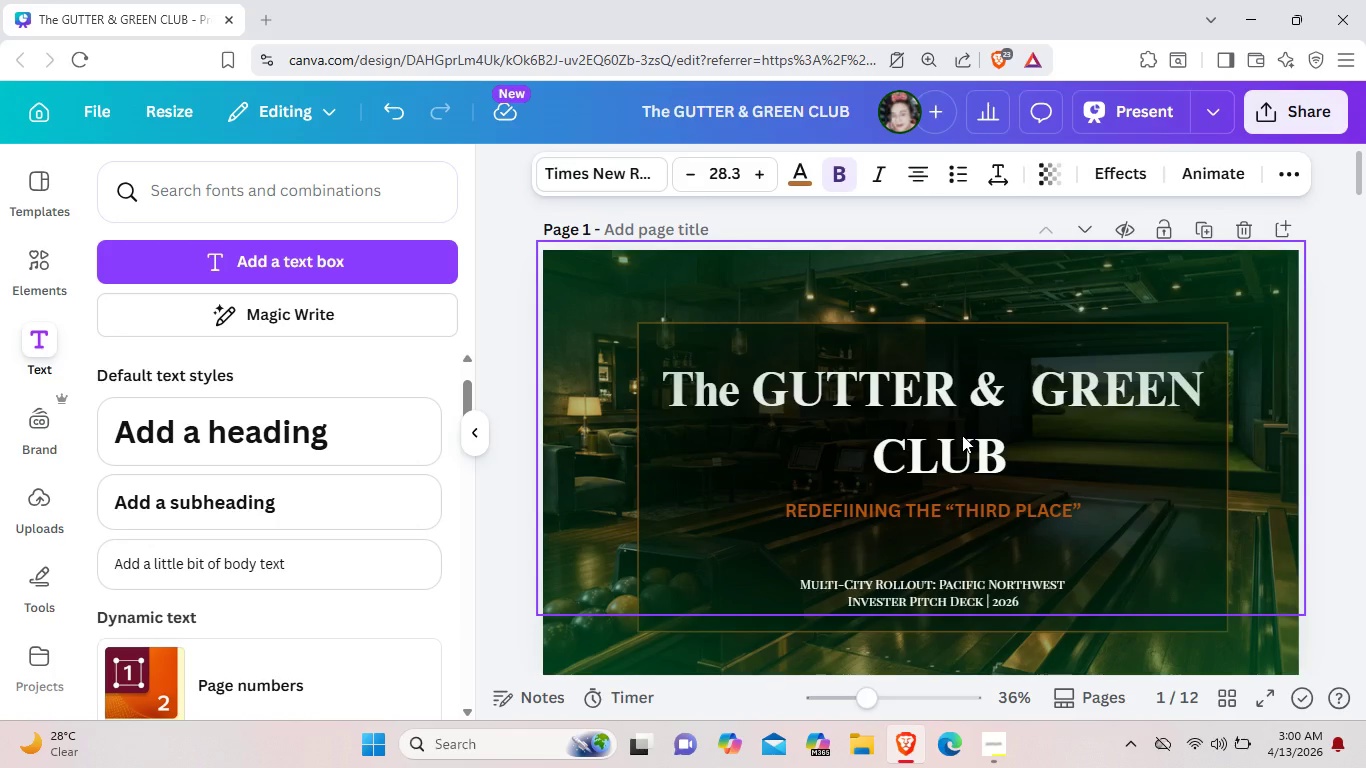 
left_click([962, 435])
 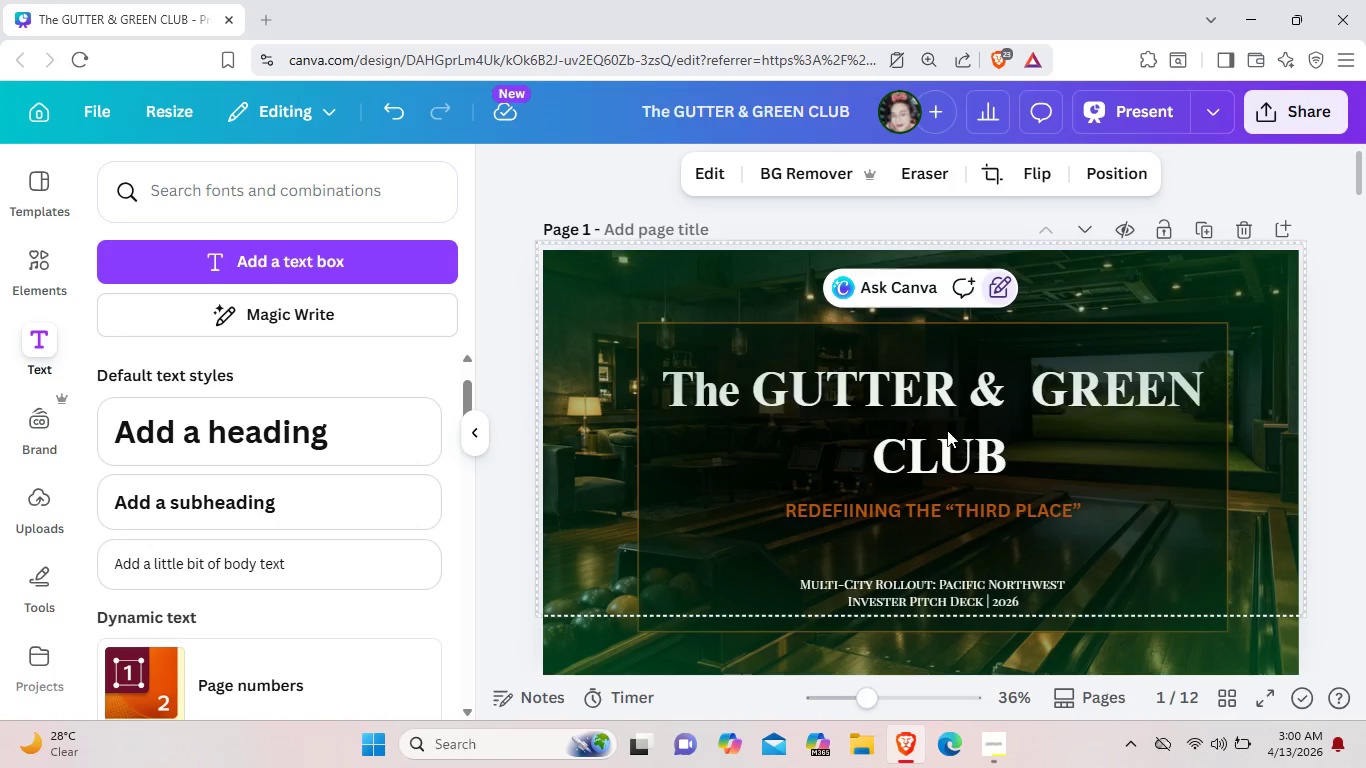 
left_click([947, 430])
 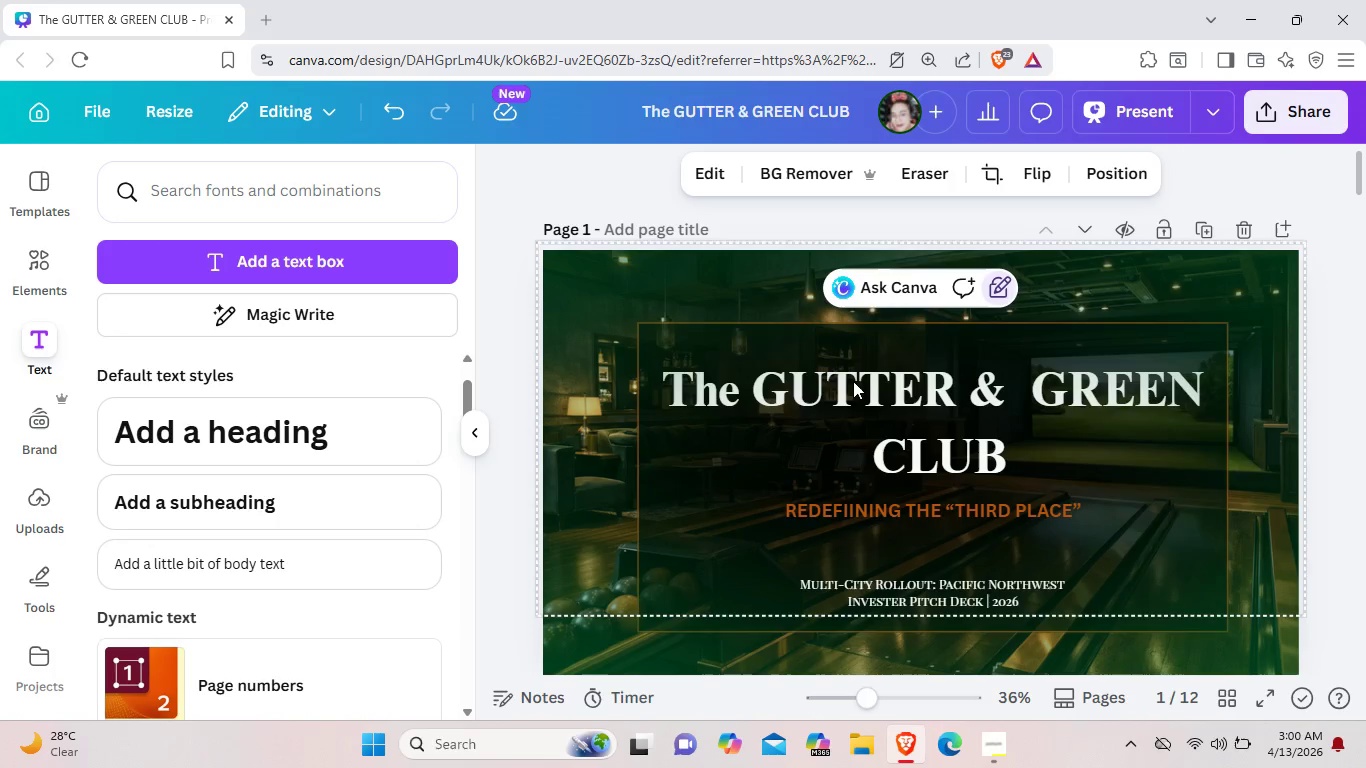 
left_click([853, 381])
 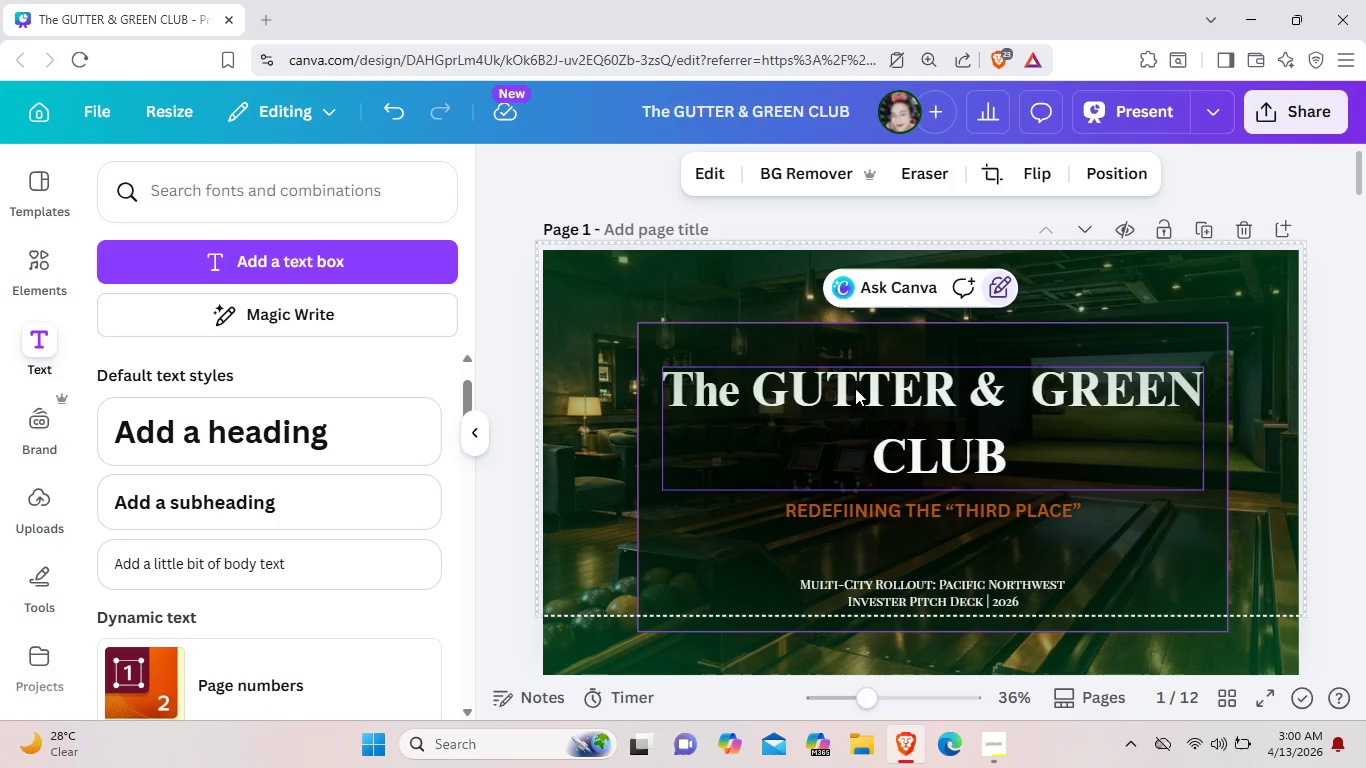 
left_click([855, 388])
 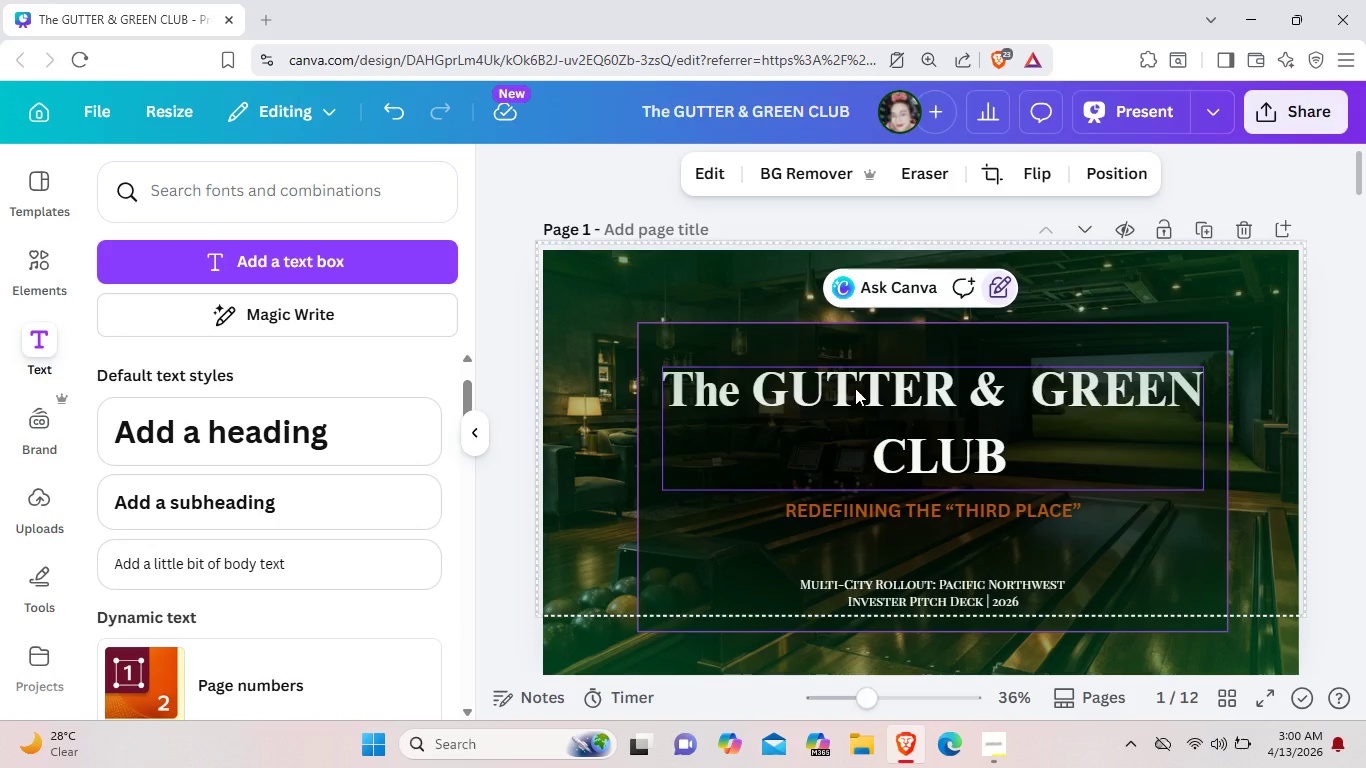 
left_click([855, 388])
 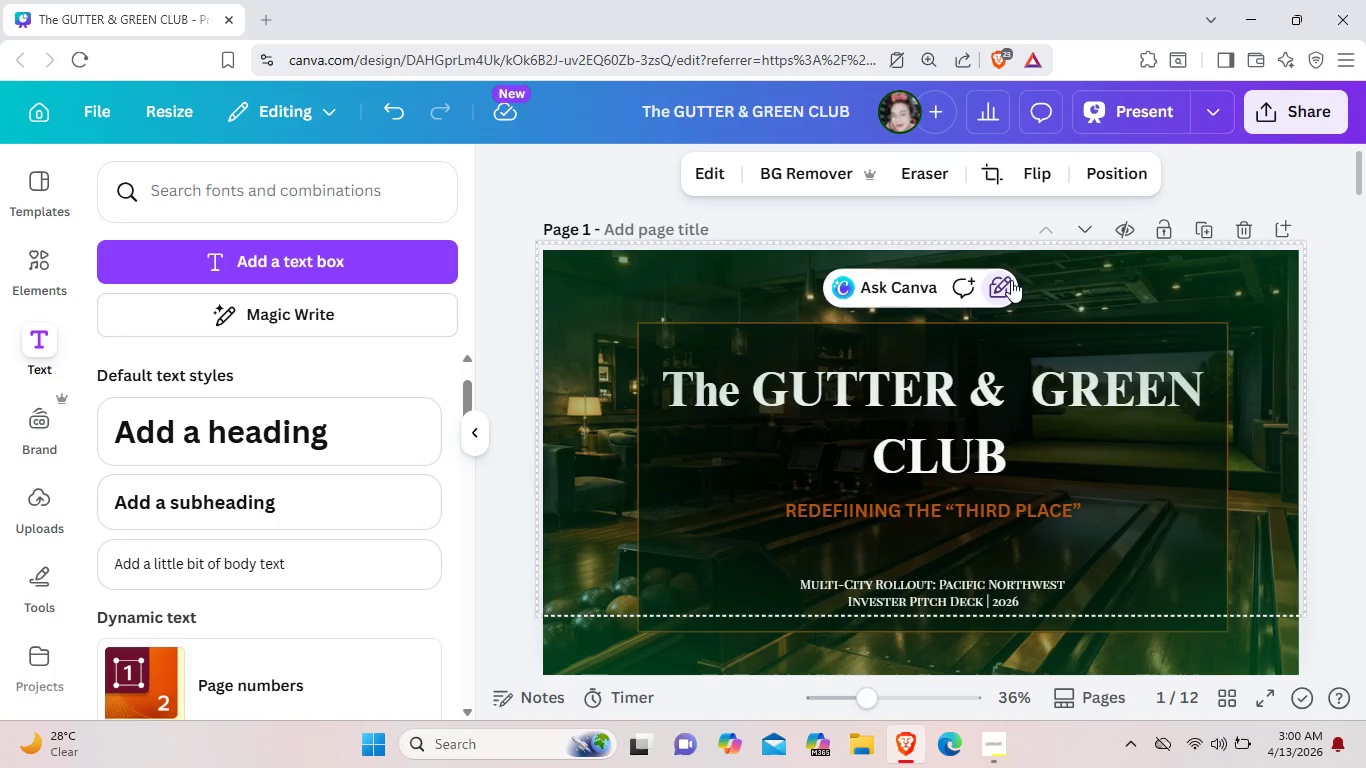 
double_click([1011, 280])
 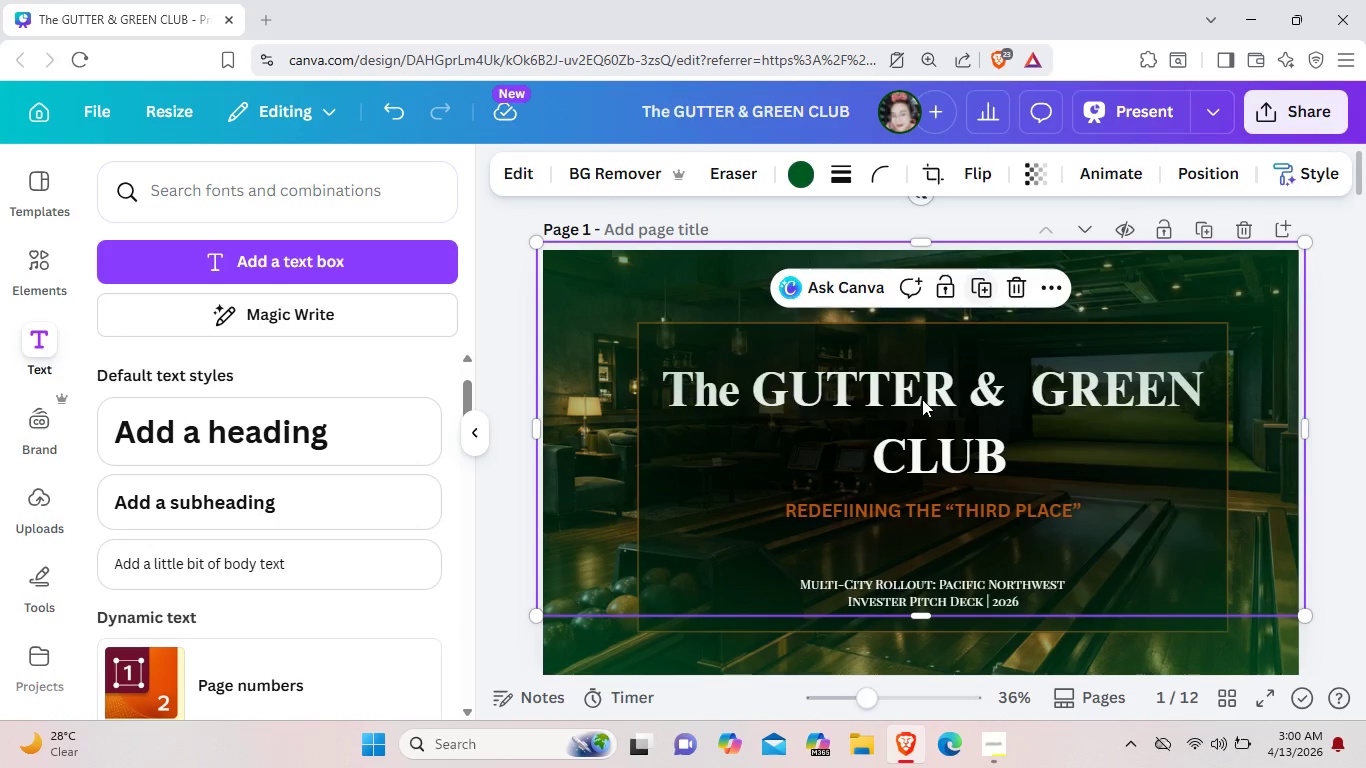 
left_click([922, 399])
 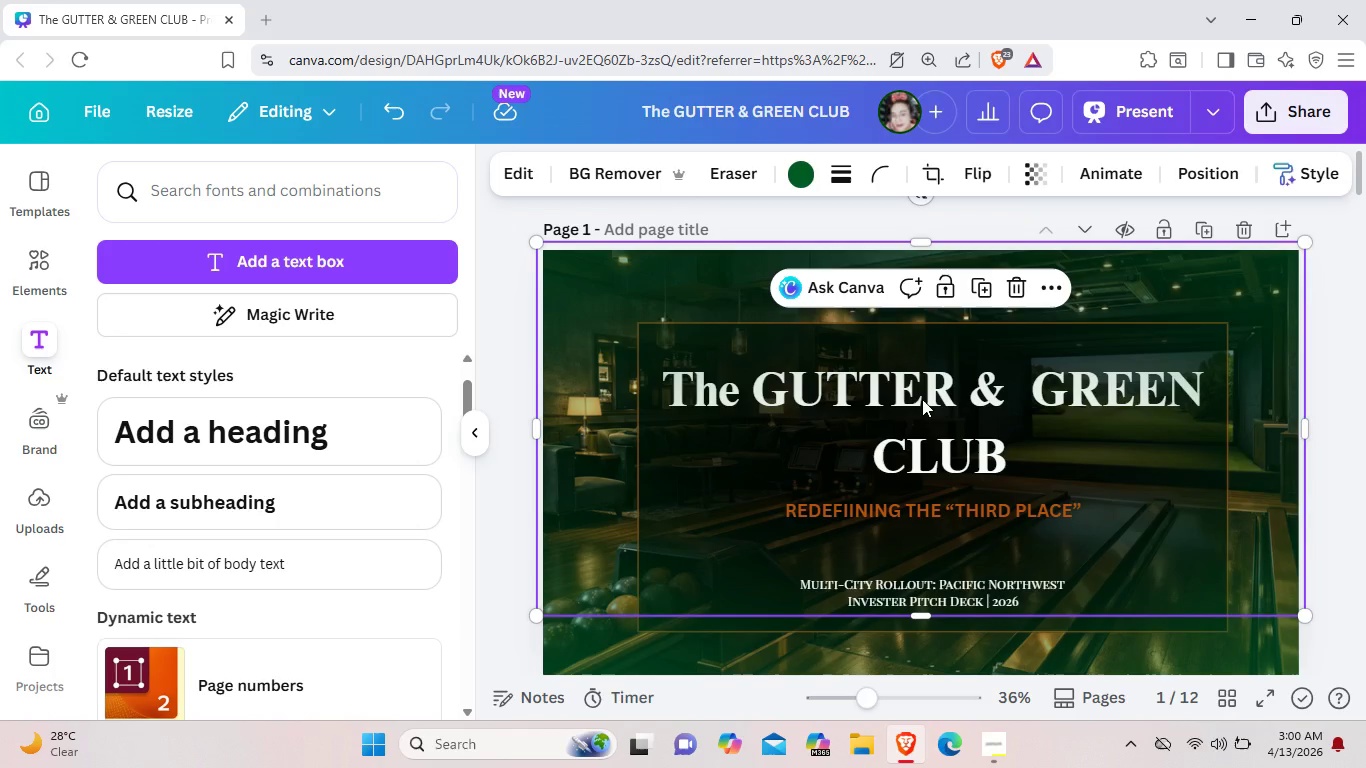 
double_click([922, 399])
 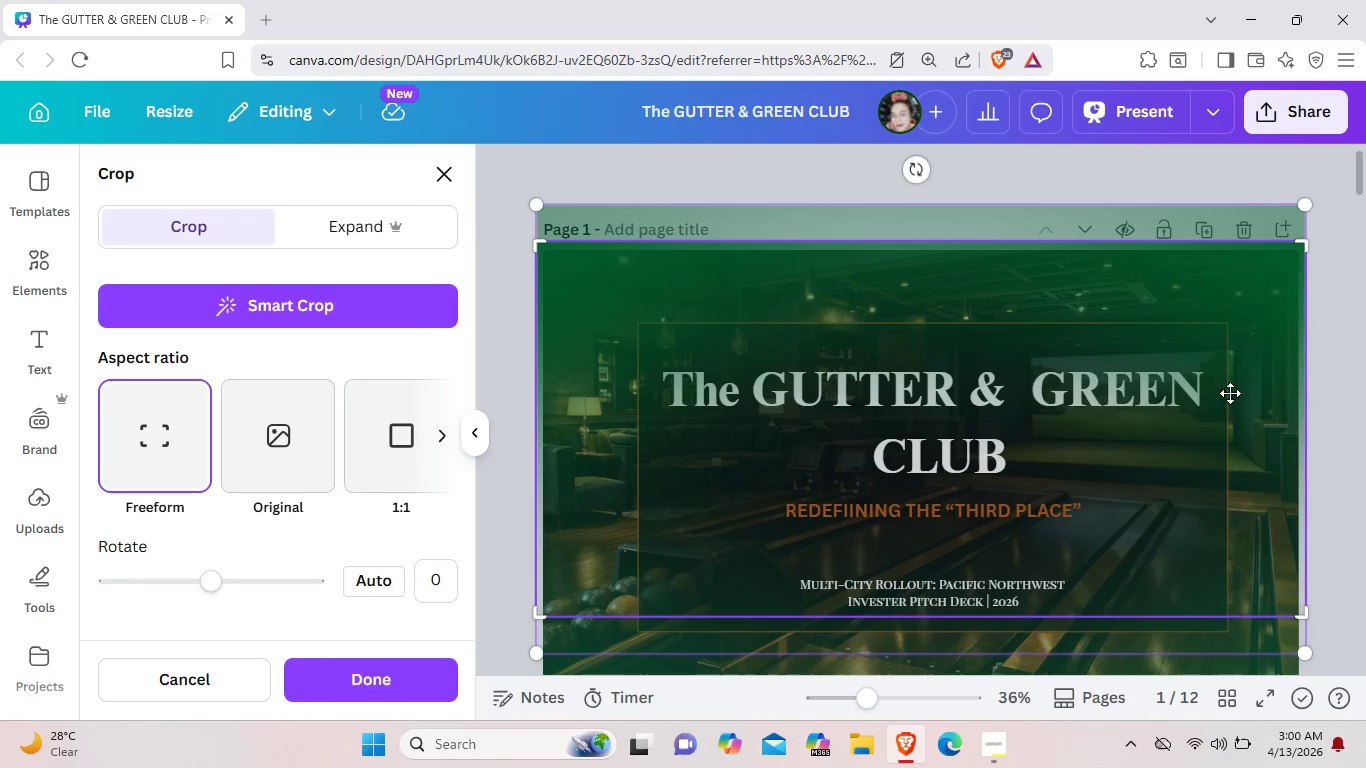 
left_click([1341, 447])
 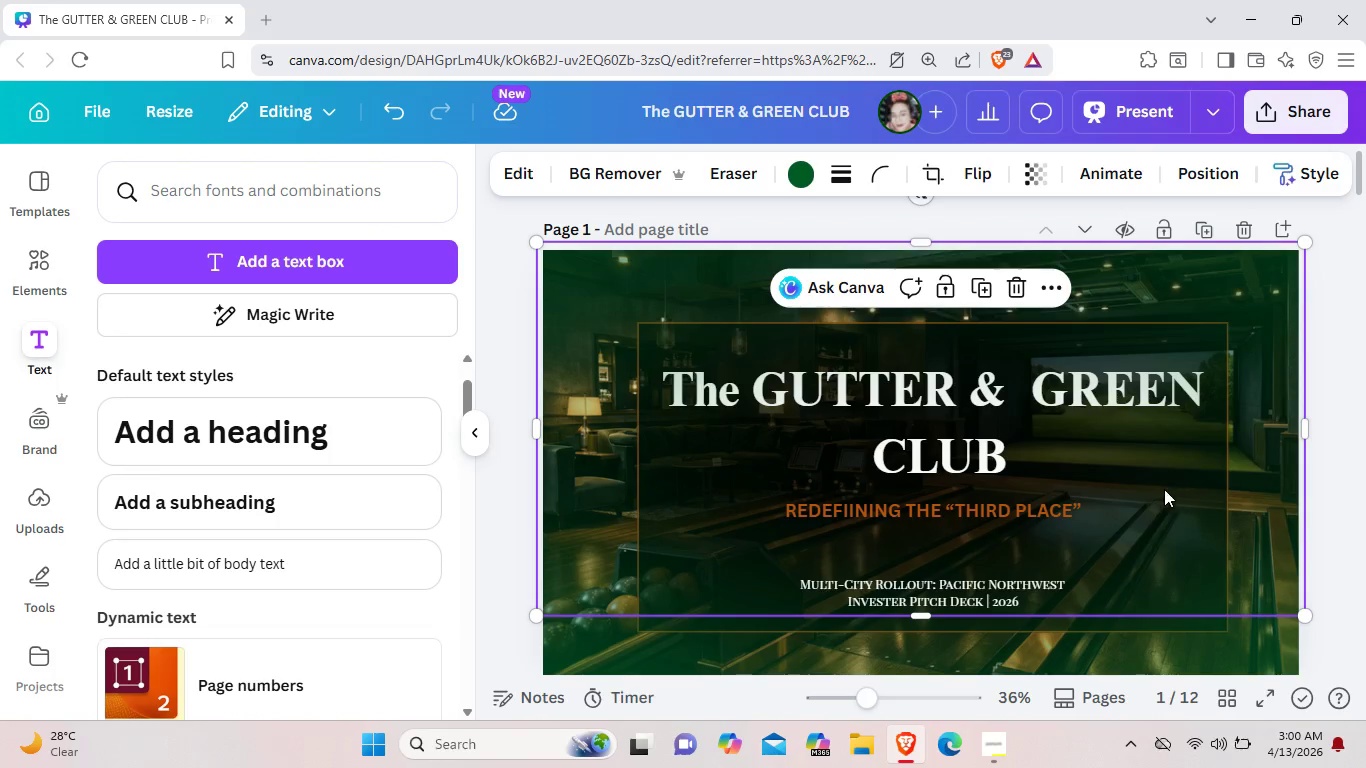 
left_click_drag(start_coordinate=[1164, 489], to_coordinate=[1168, 218])
 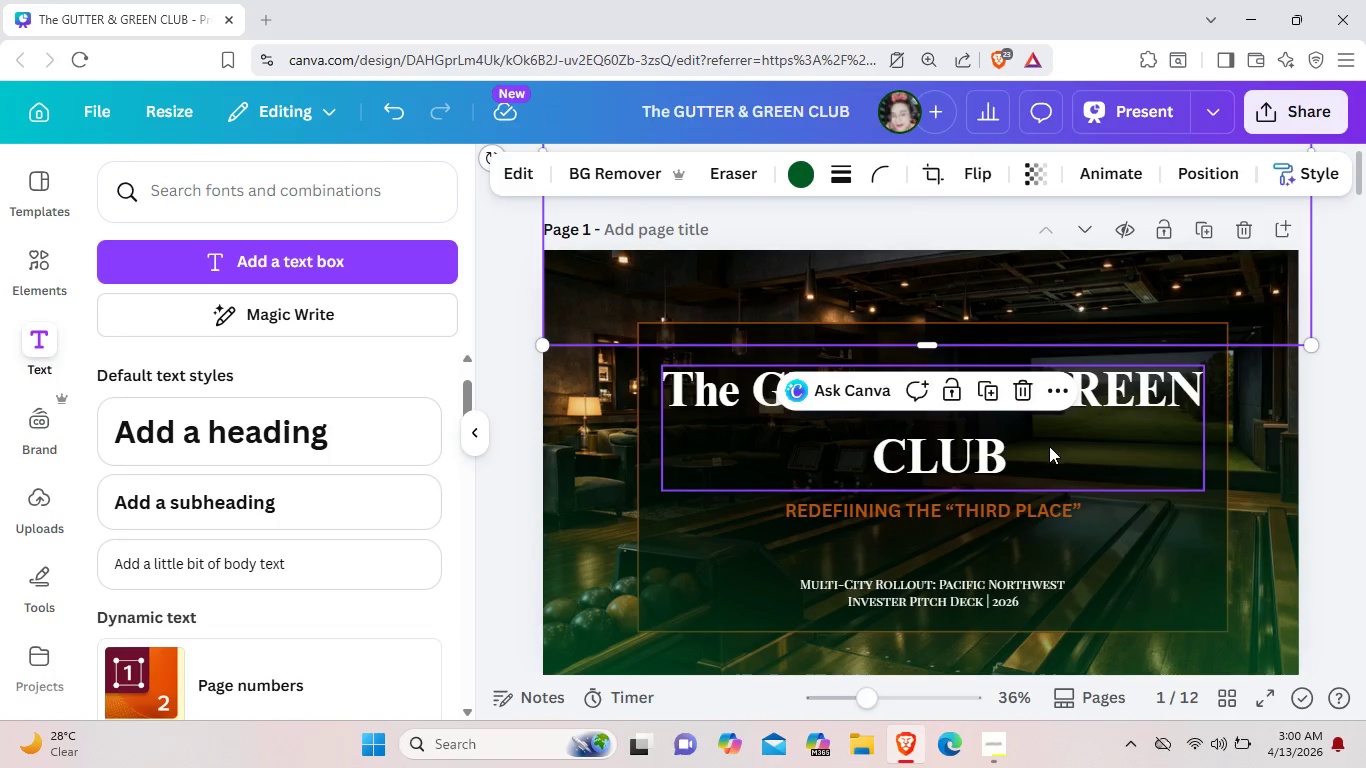 
left_click([1049, 446])
 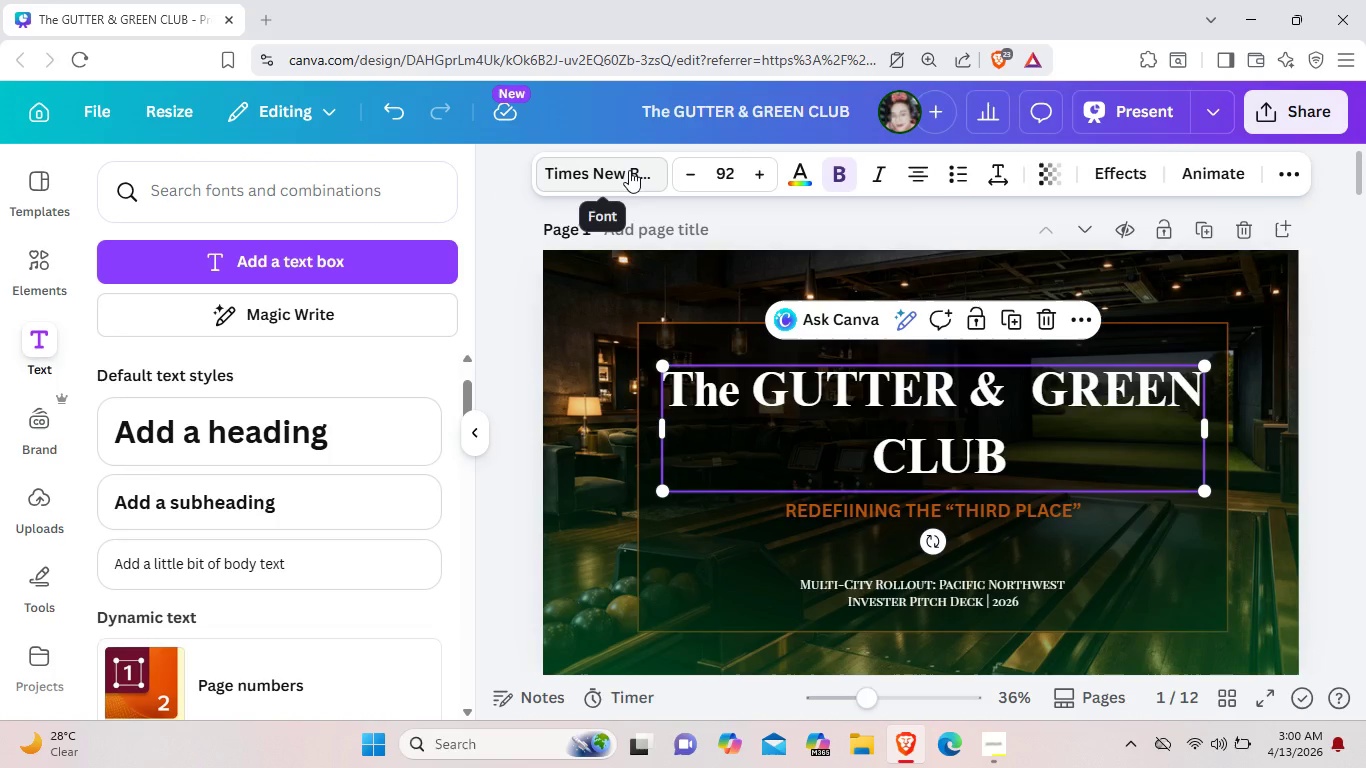 
left_click([629, 170])
 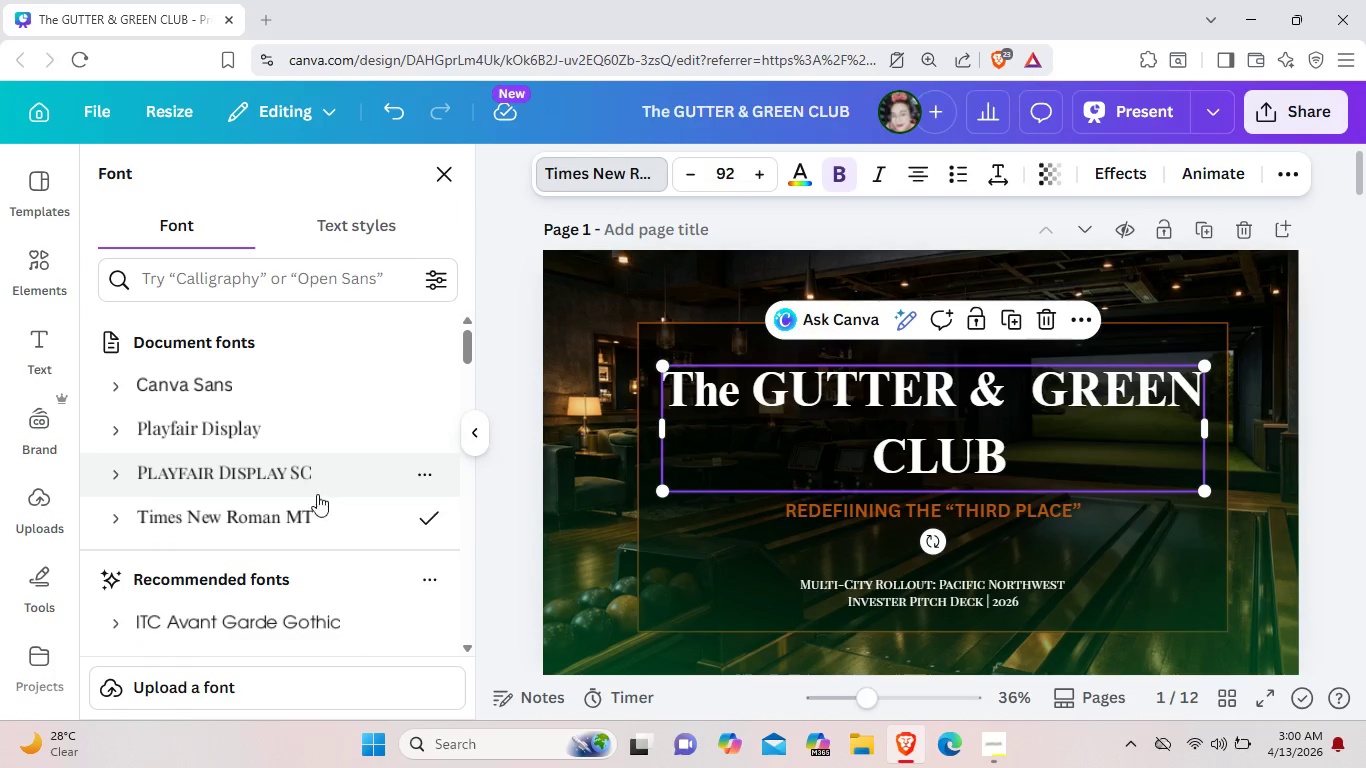 
scroll: coordinate [316, 517], scroll_direction: down, amount: 10.0
 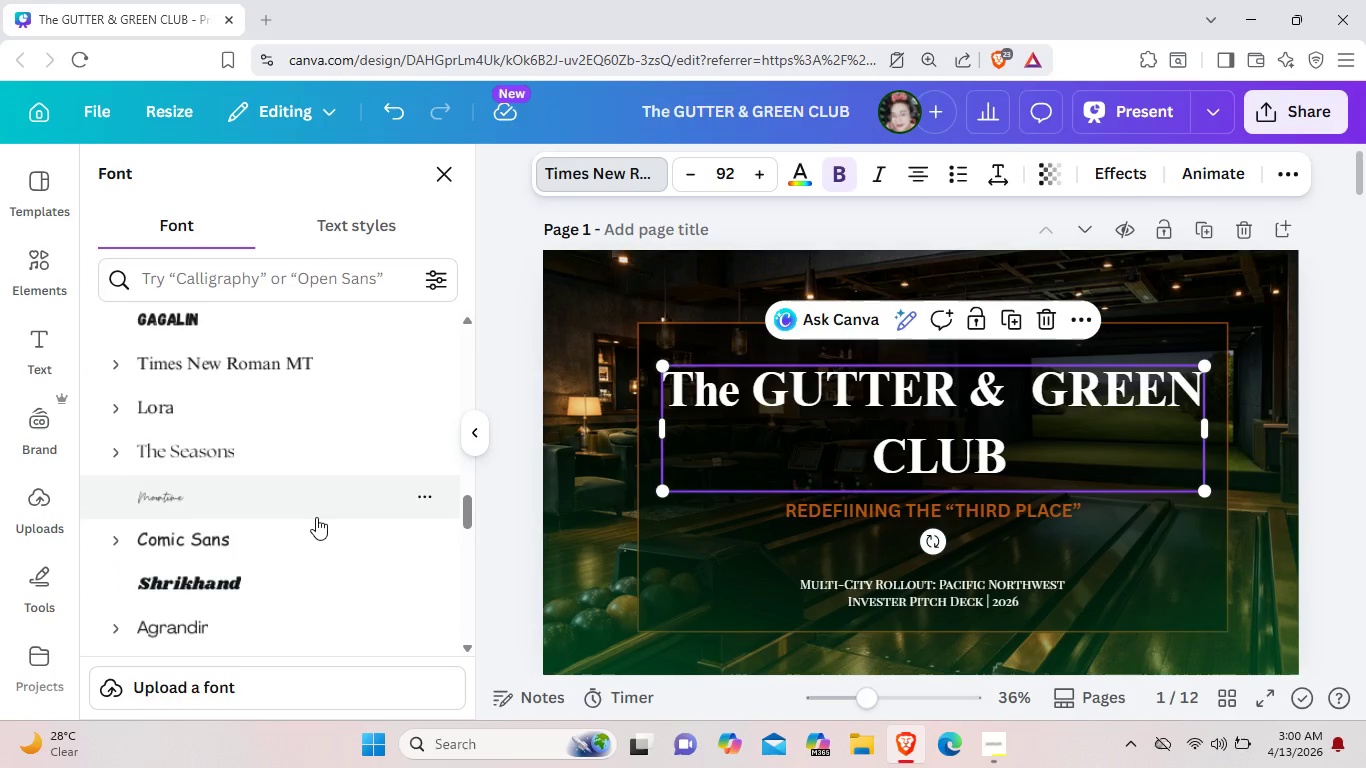 
scroll: coordinate [316, 517], scroll_direction: up, amount: 10.0
 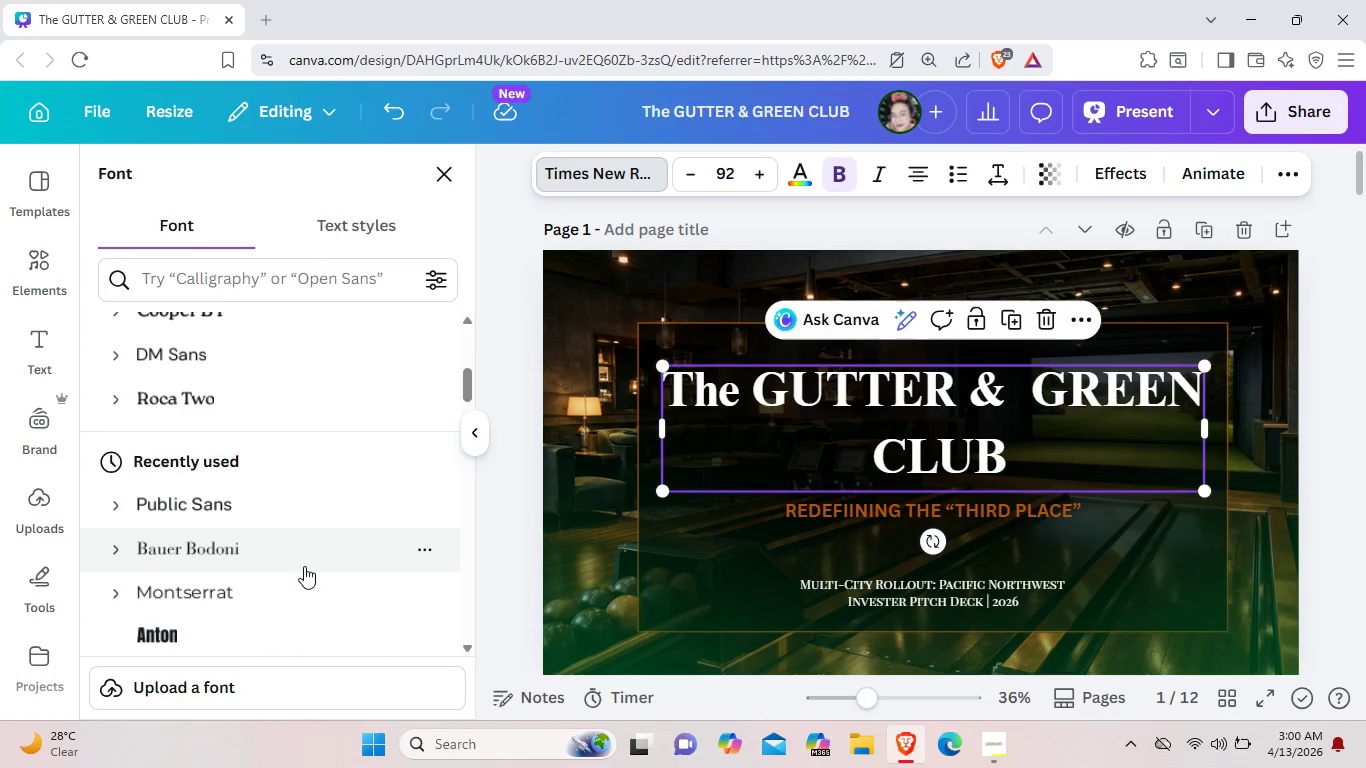 
left_click([302, 576])
 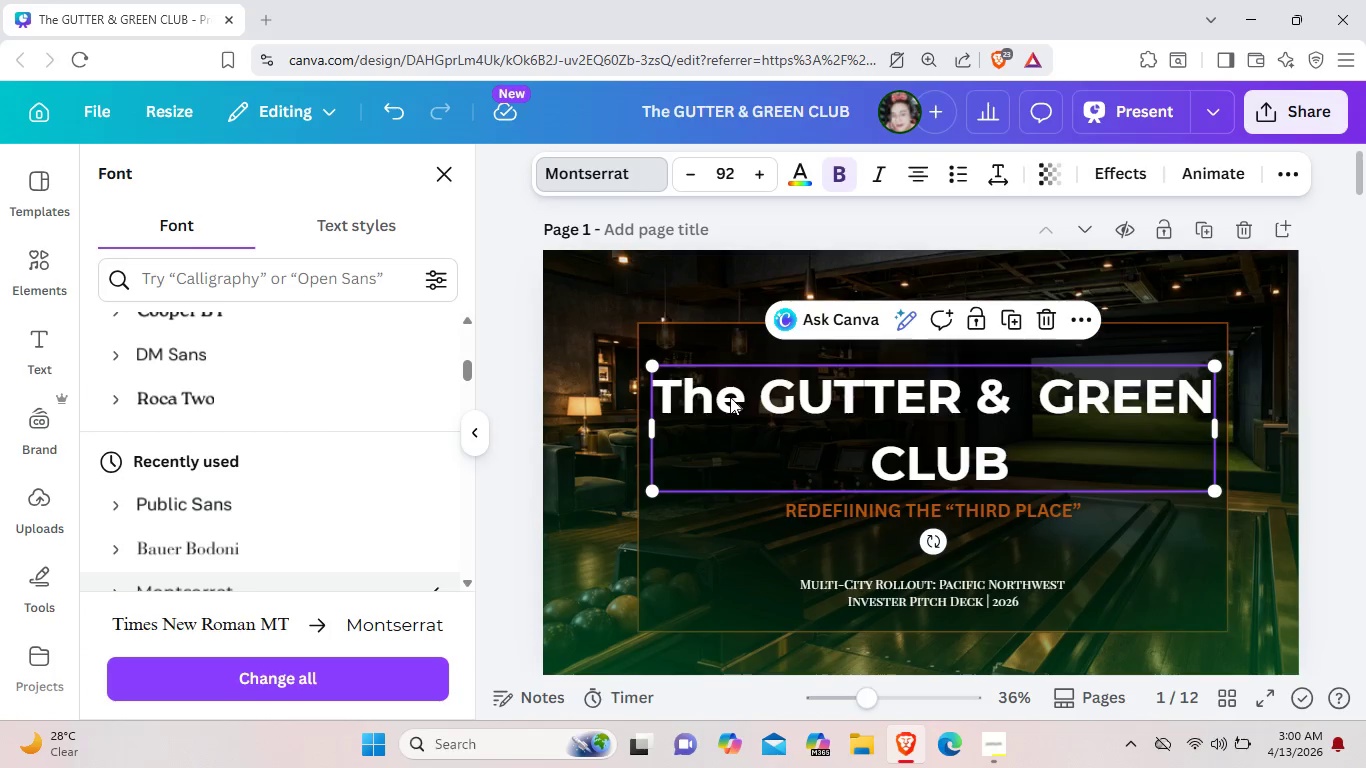 
left_click([742, 395])
 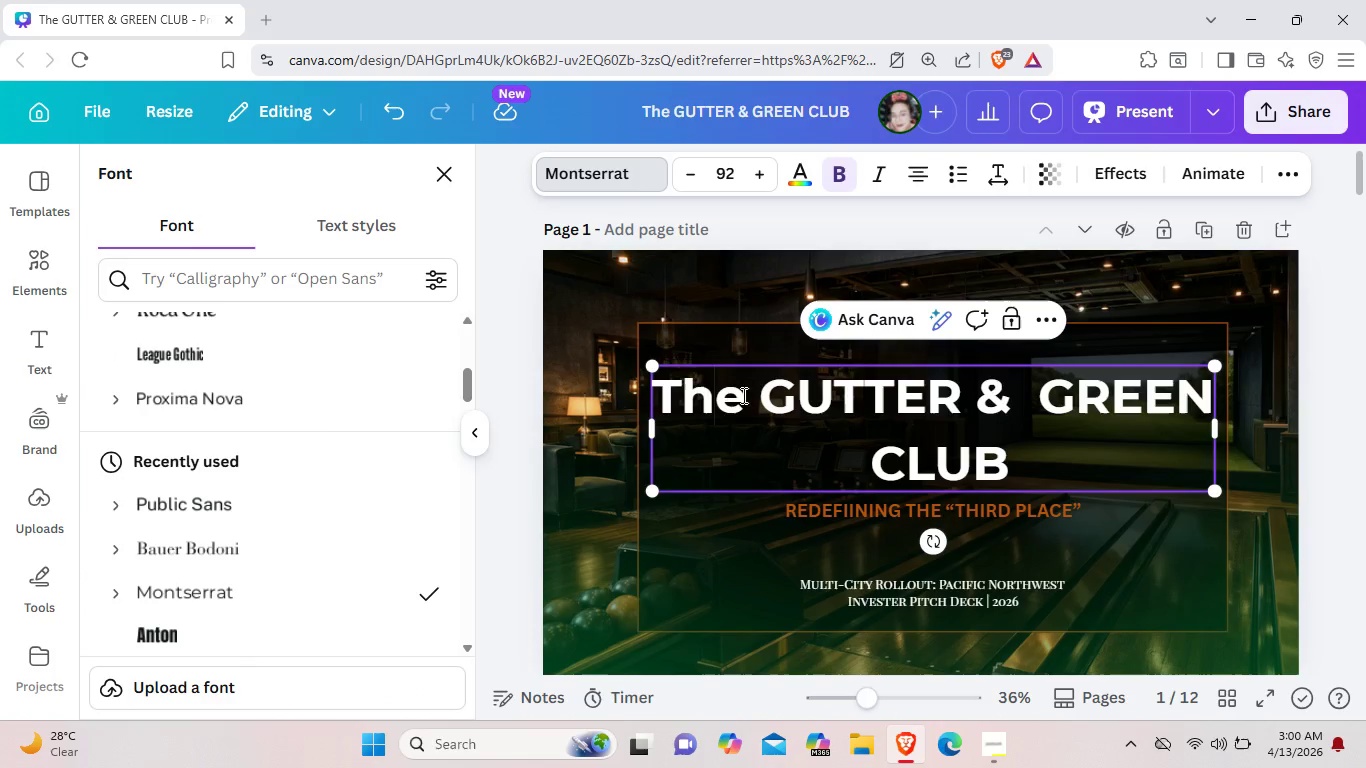 
key(Backspace)
key(Backspace)
type(HE)
 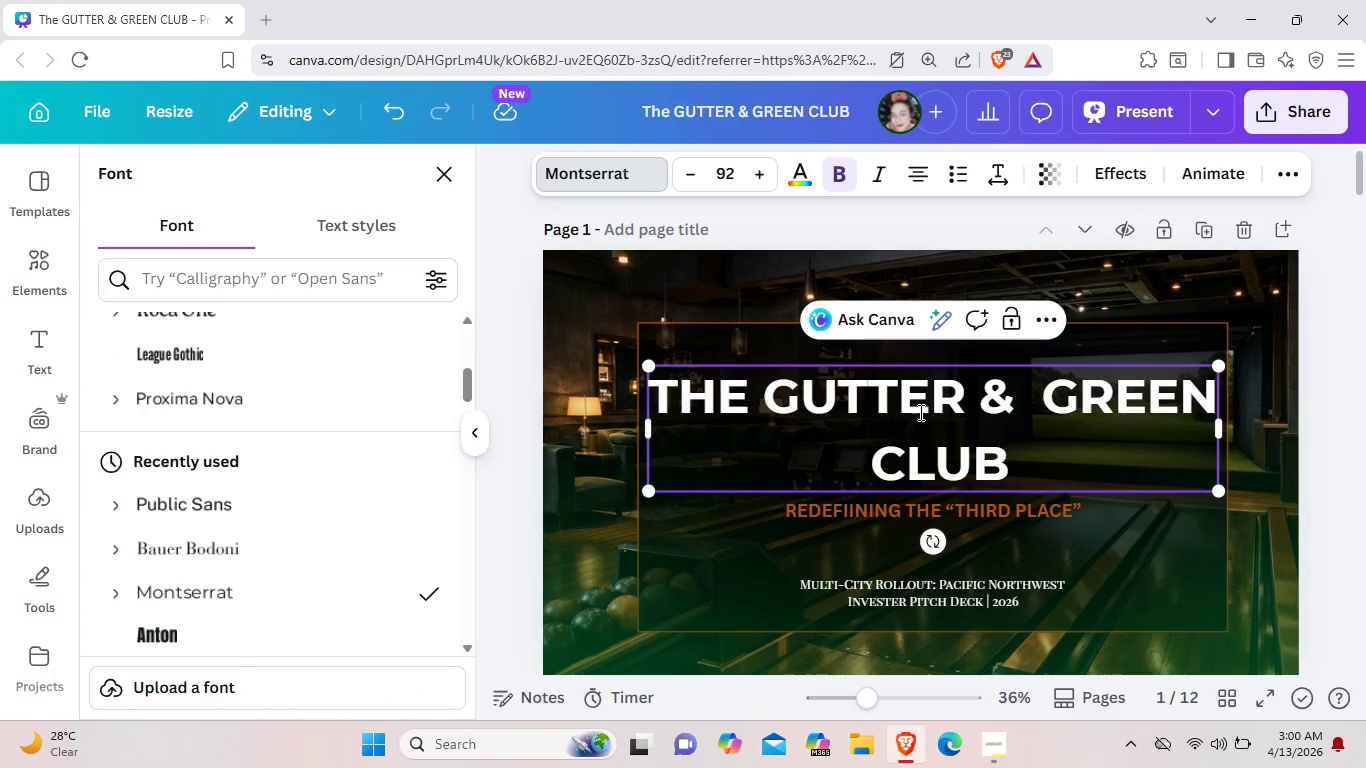 
left_click_drag(start_coordinate=[1061, 469], to_coordinate=[661, 387])
 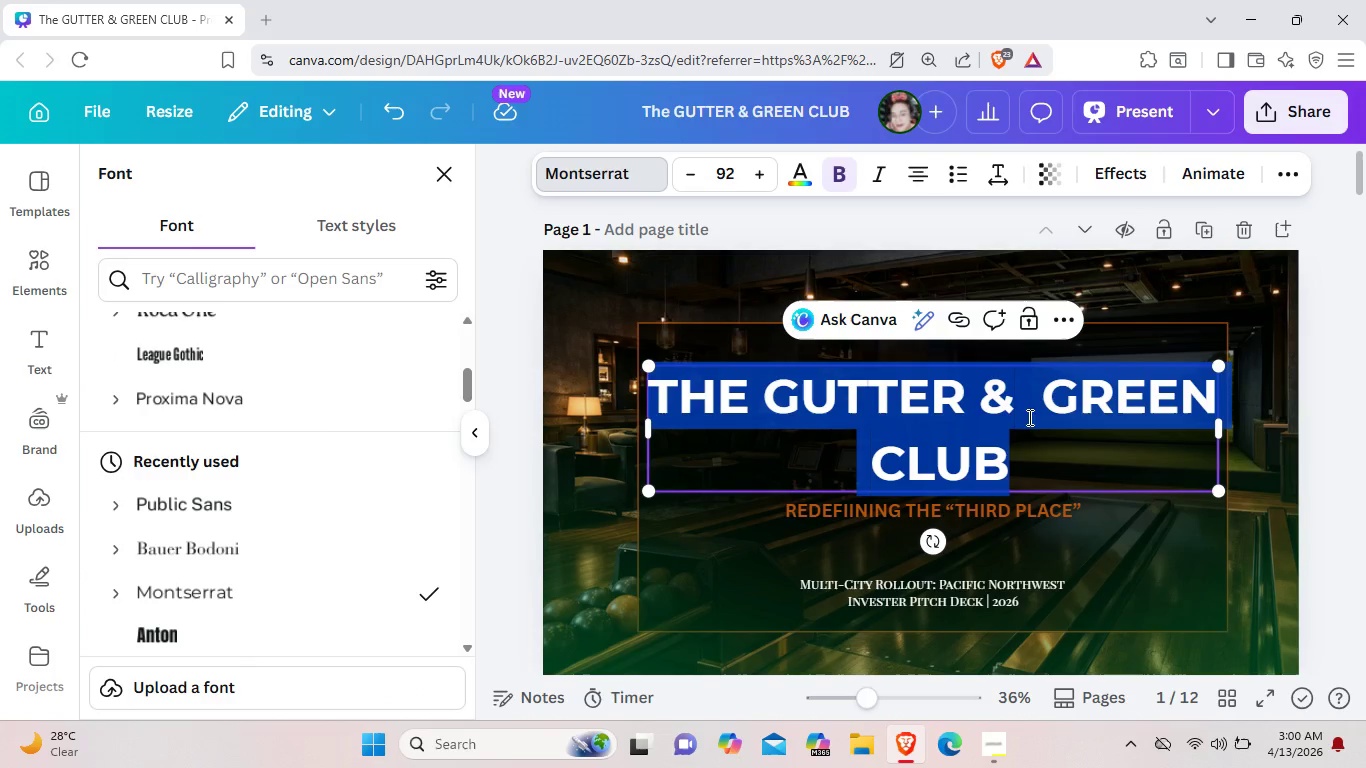 
left_click([1059, 450])
 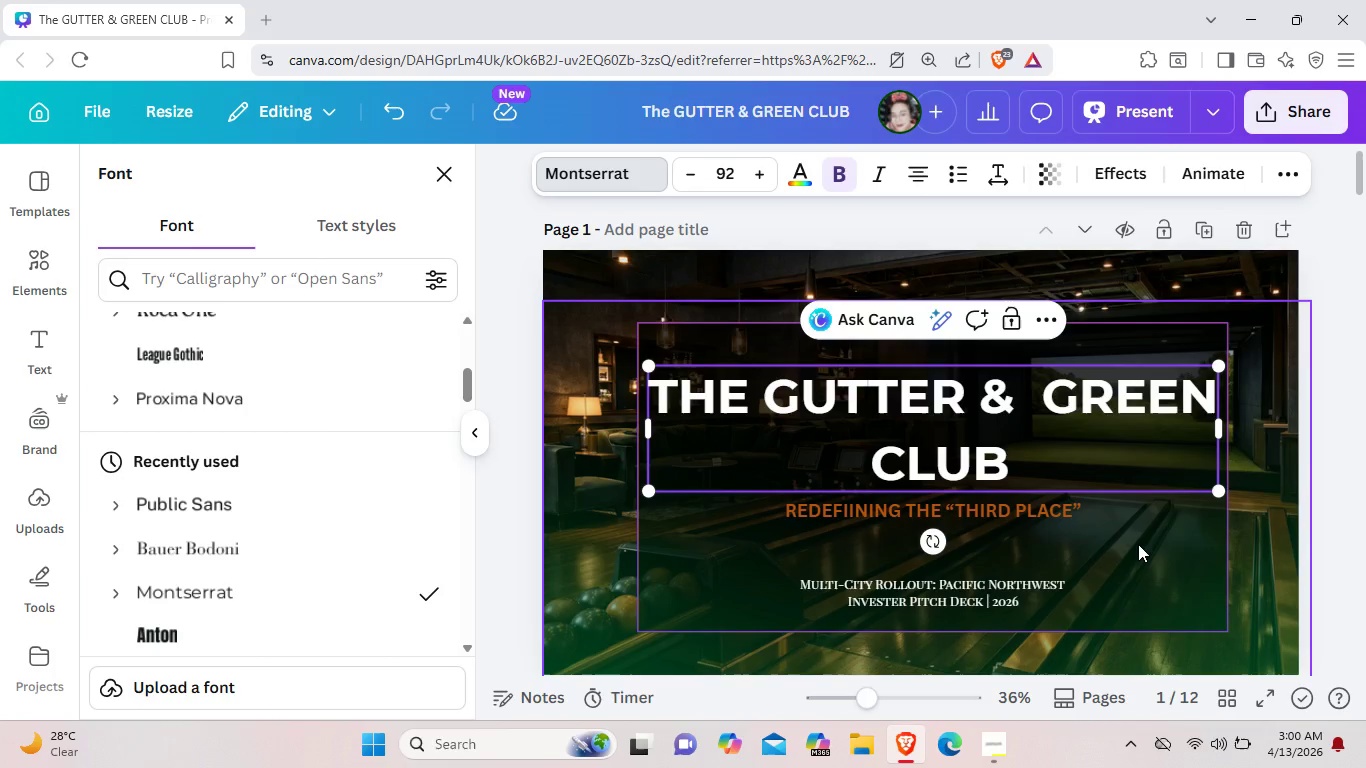 
left_click([1138, 544])
 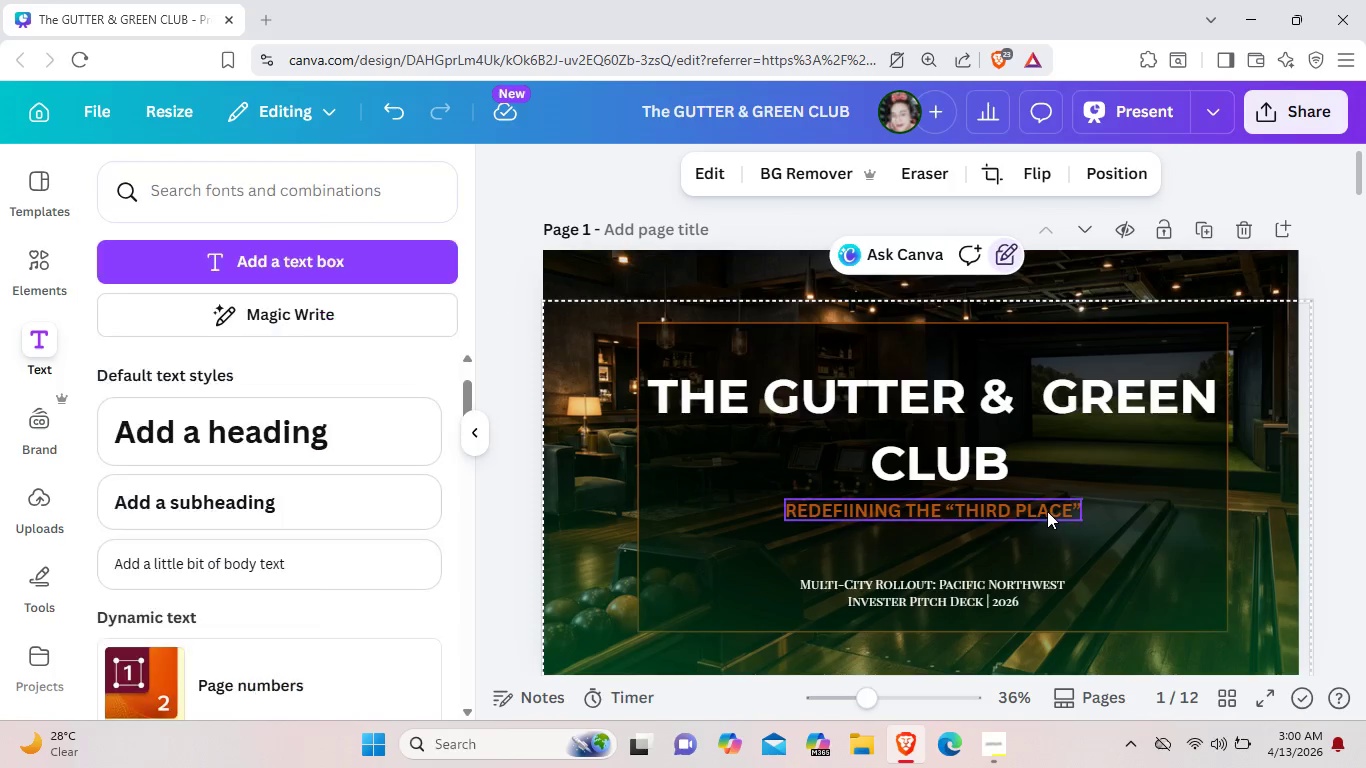 
left_click([1047, 511])
 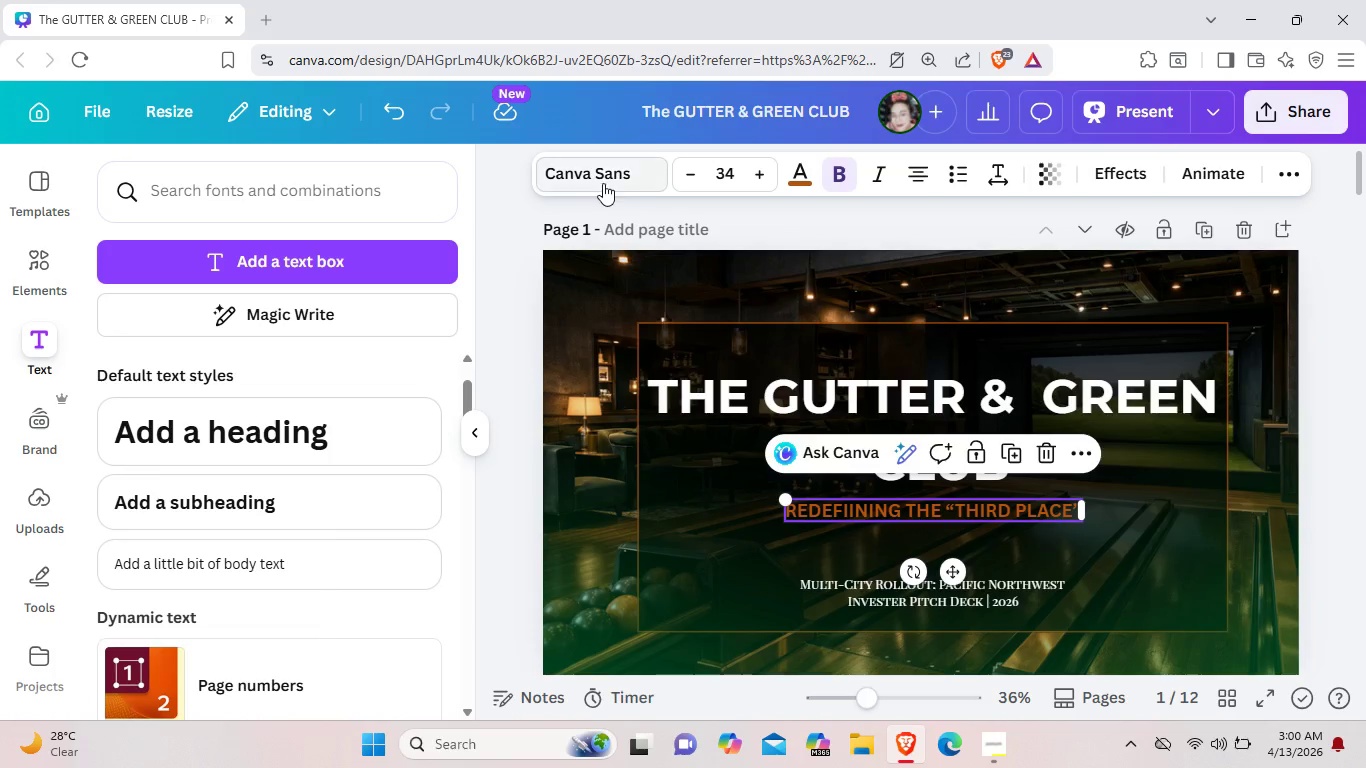 
left_click([631, 163])
 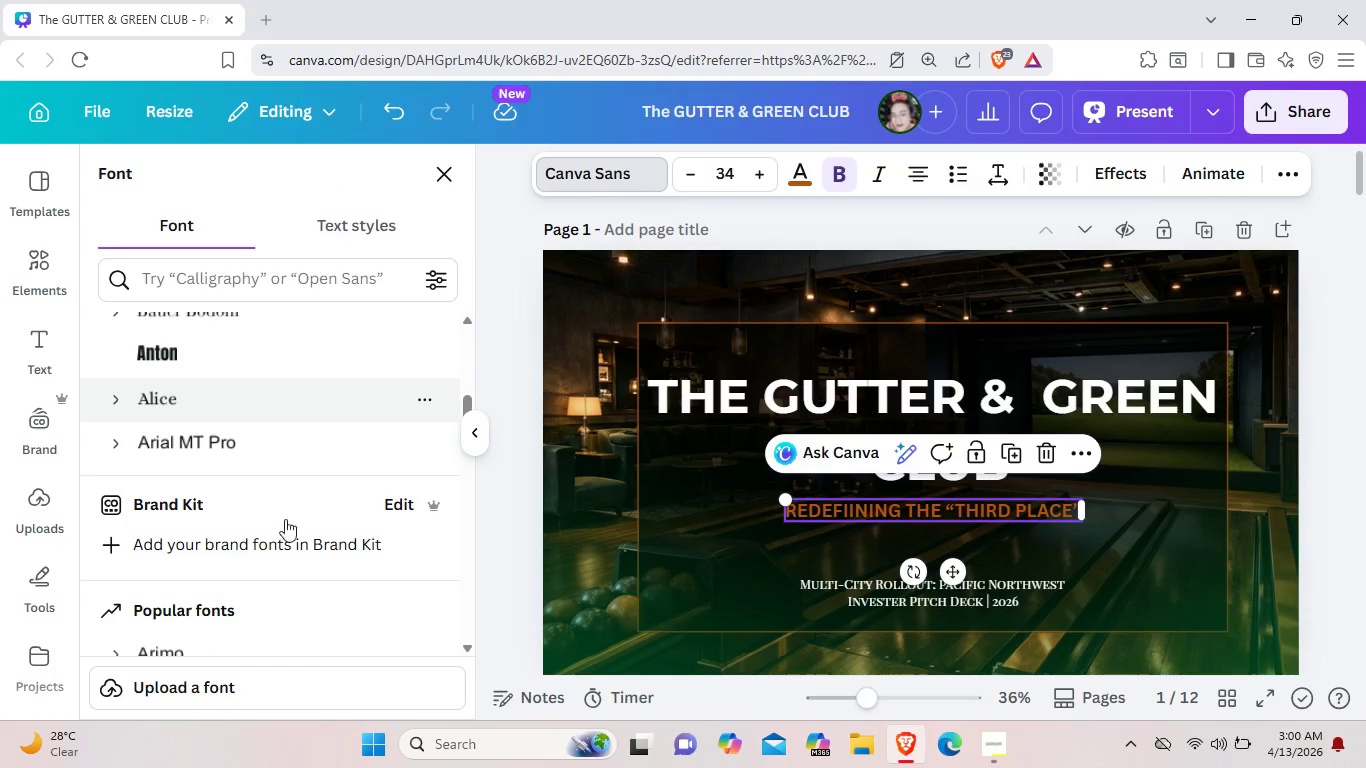 
scroll: coordinate [298, 569], scroll_direction: up, amount: 8.0
 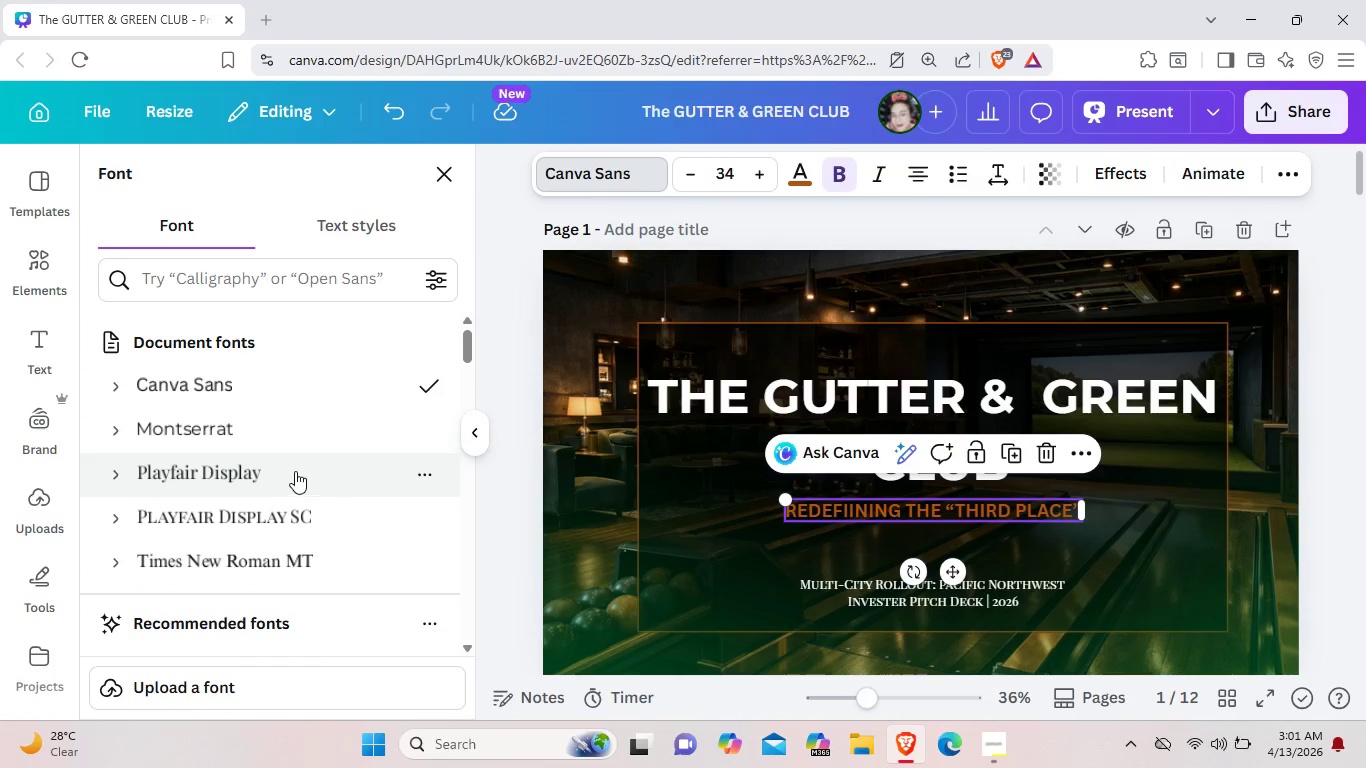 
left_click([295, 471])
 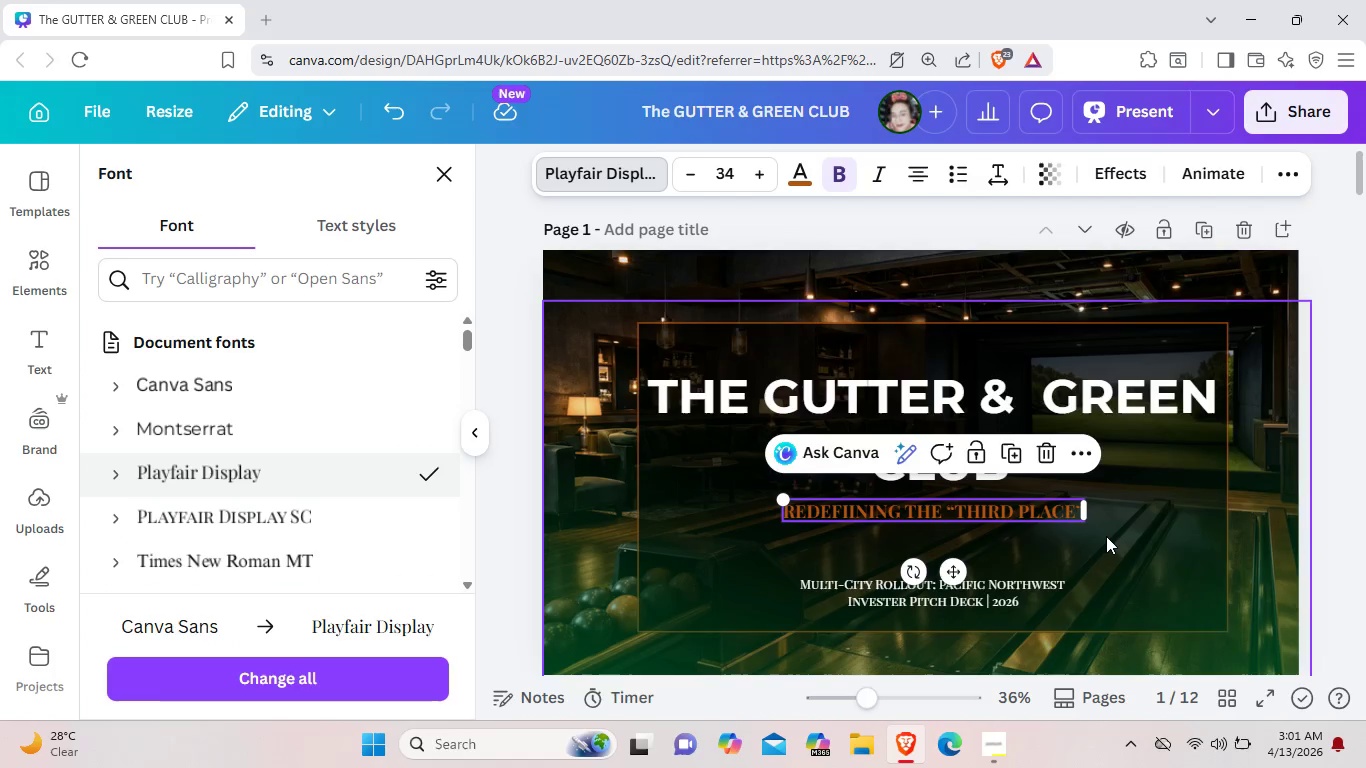 
left_click([1106, 536])
 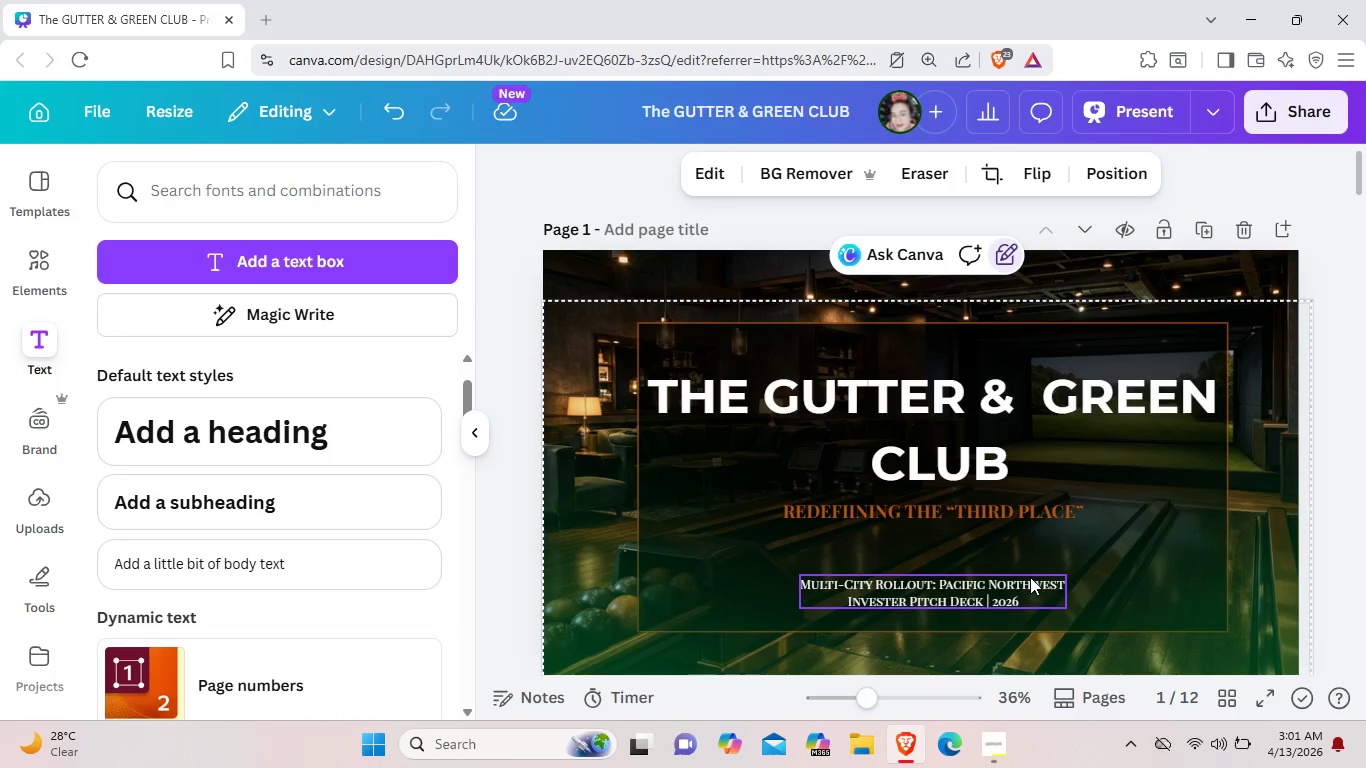 
scroll: coordinate [1030, 577], scroll_direction: down, amount: 20.0
 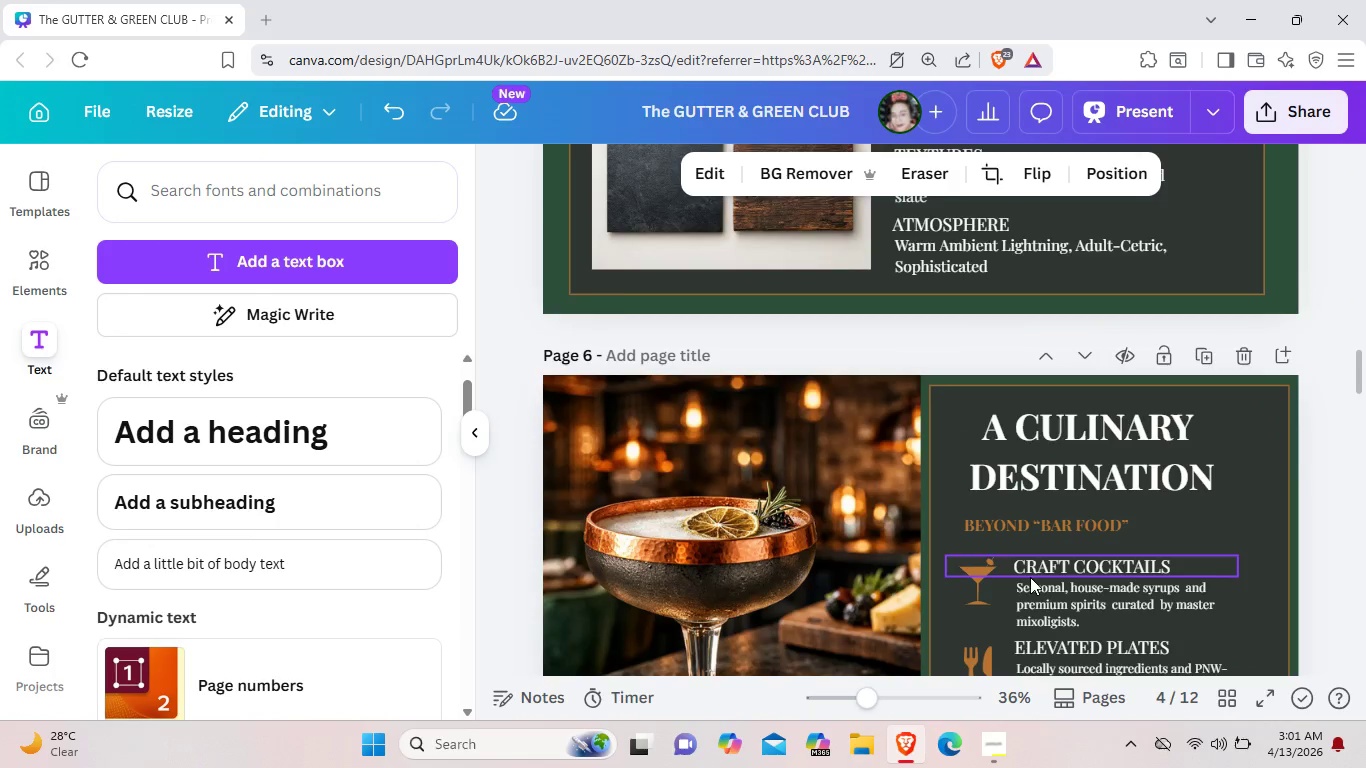 
scroll: coordinate [1030, 577], scroll_direction: up, amount: 3.0
 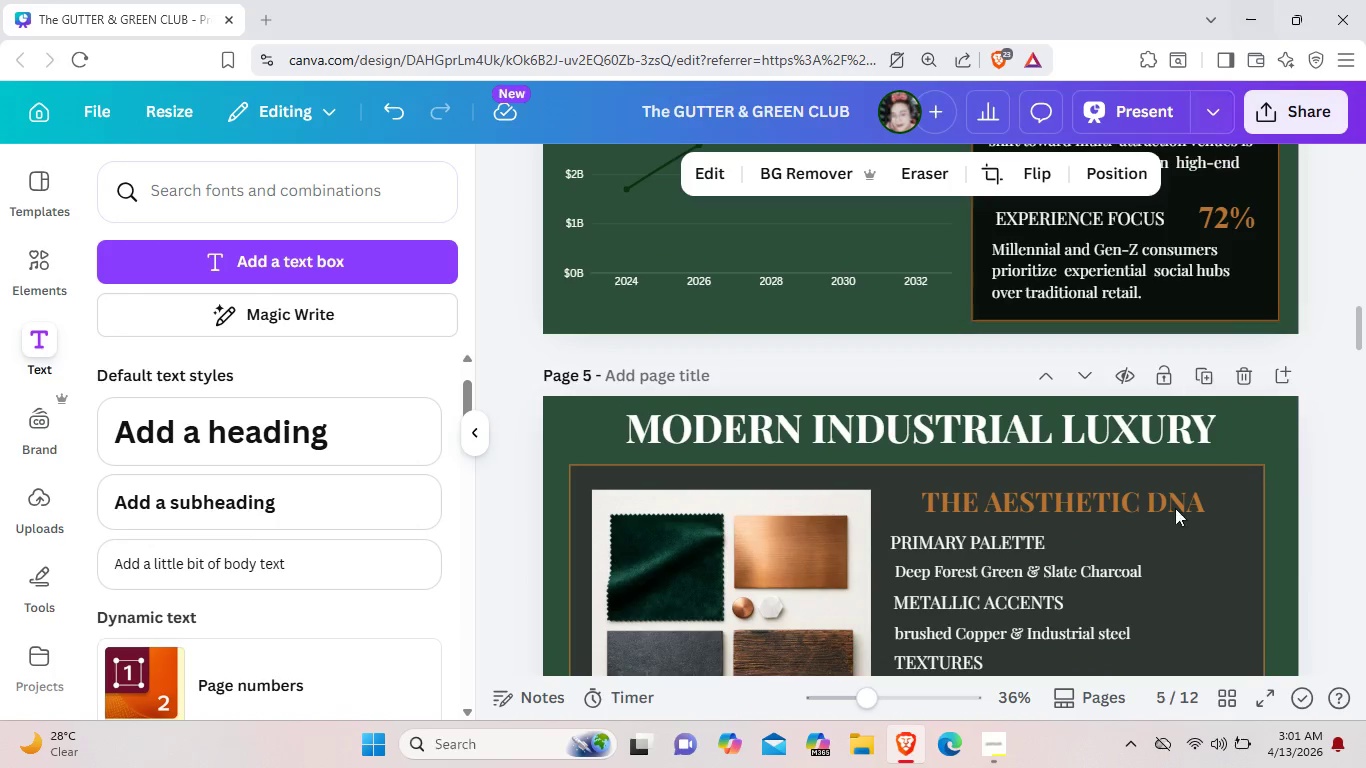 
left_click_drag(start_coordinate=[1363, 325], to_coordinate=[1365, 685])
 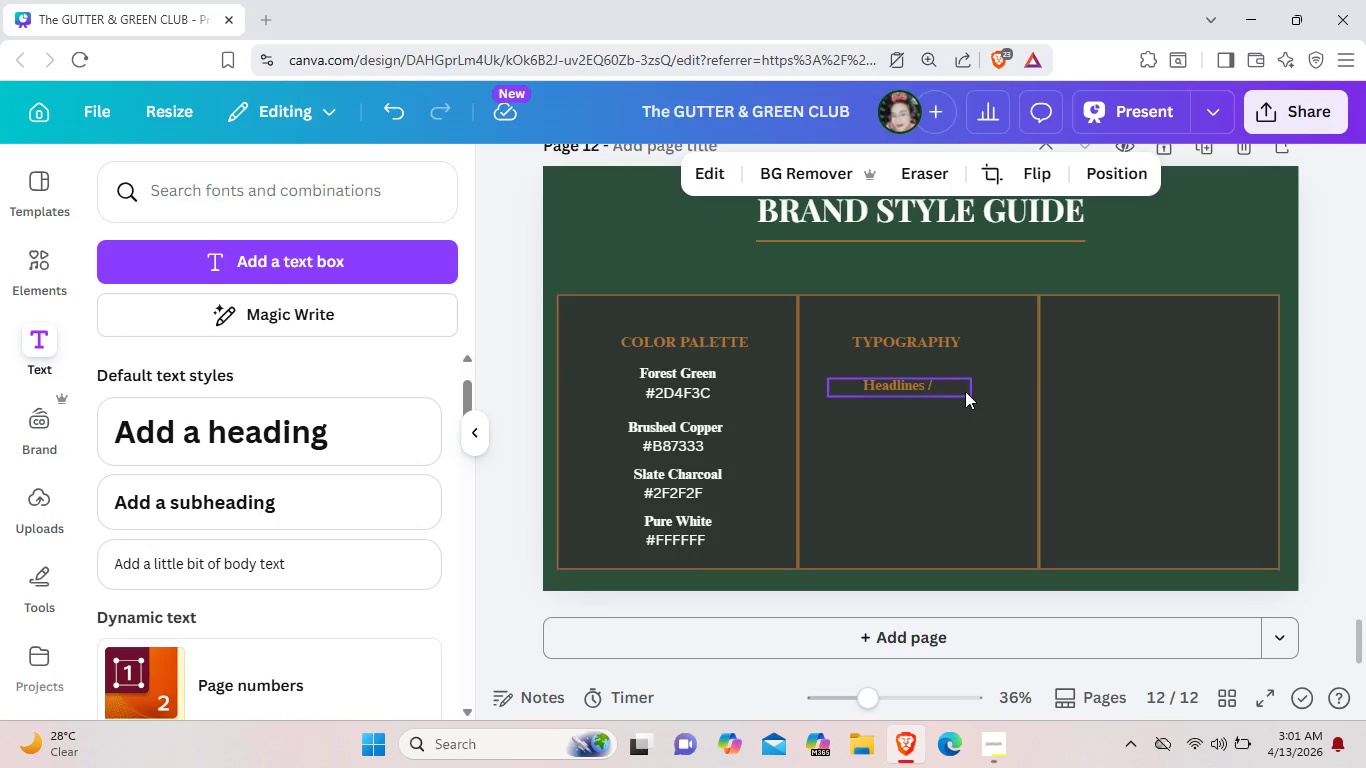 
left_click([938, 390])
 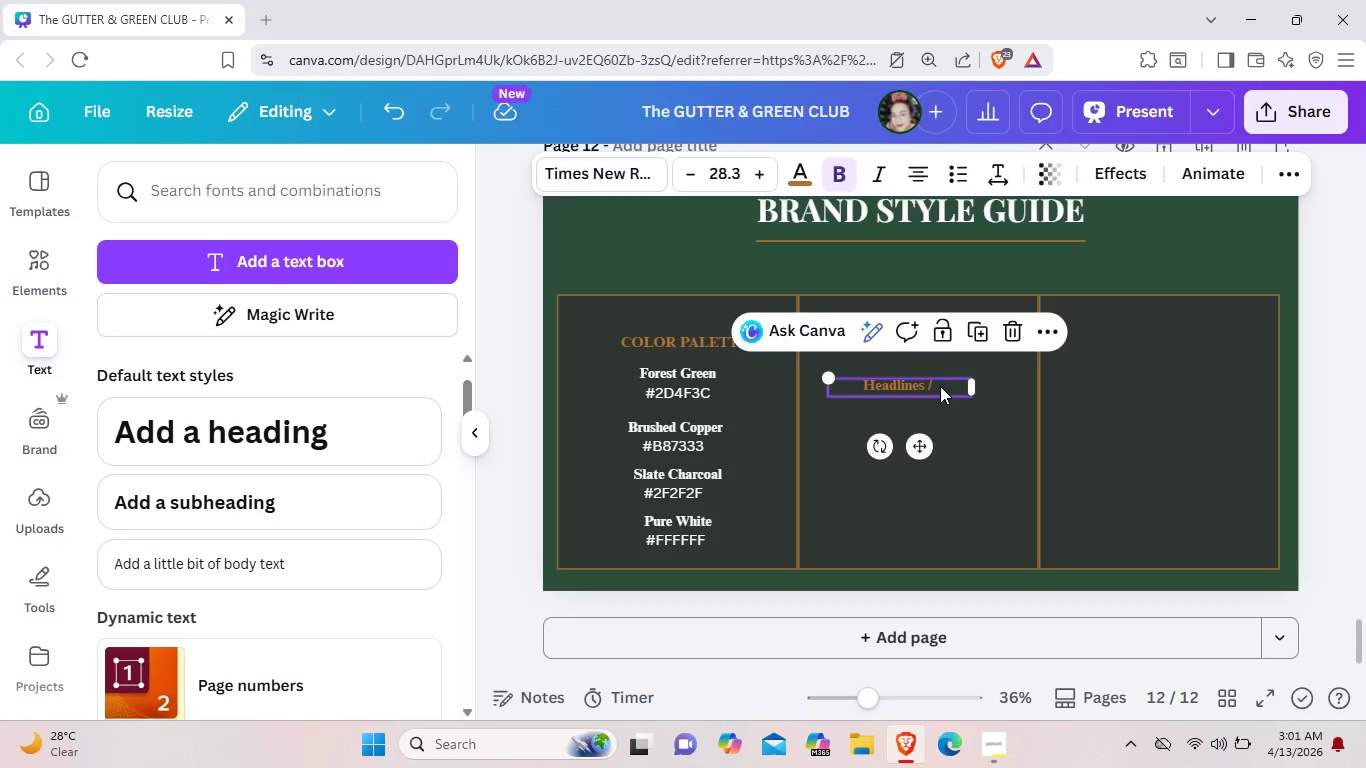 
left_click([940, 386])
 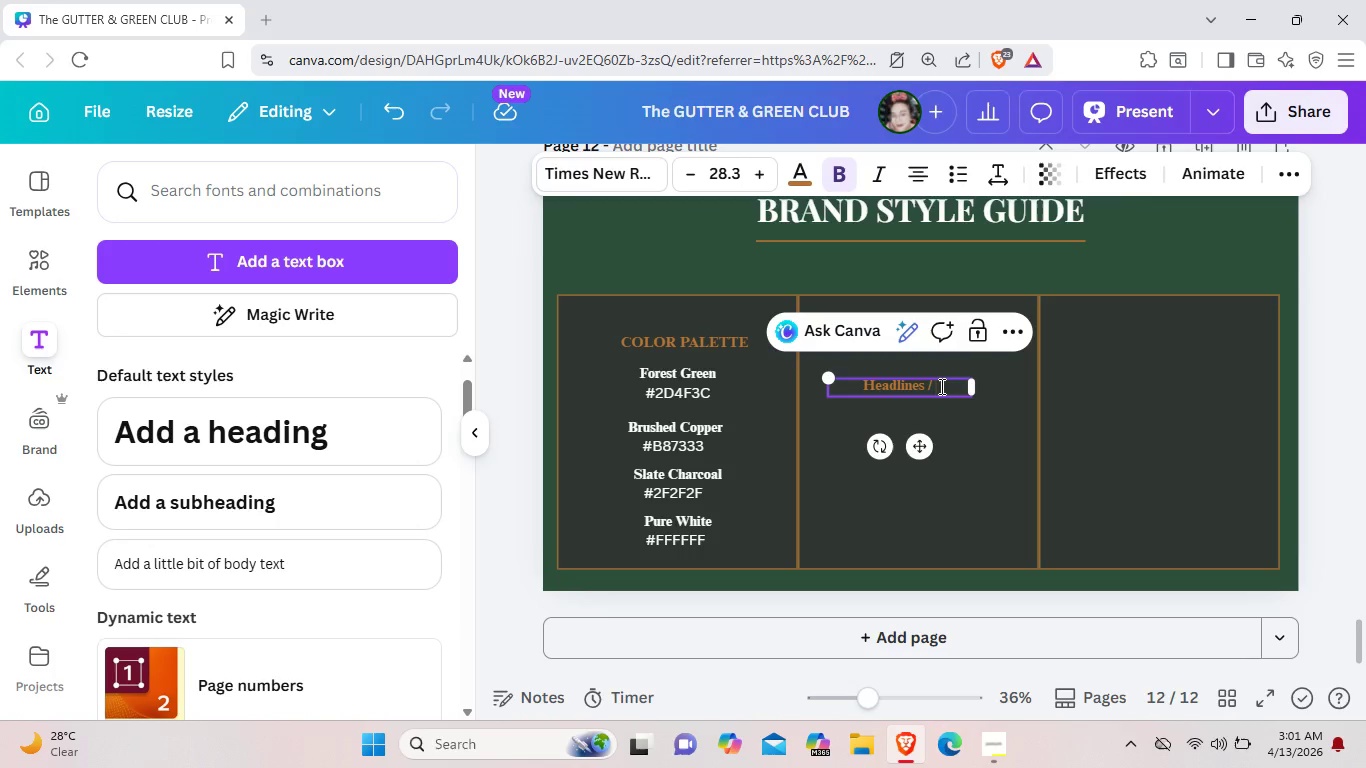 
type(Monte)
 